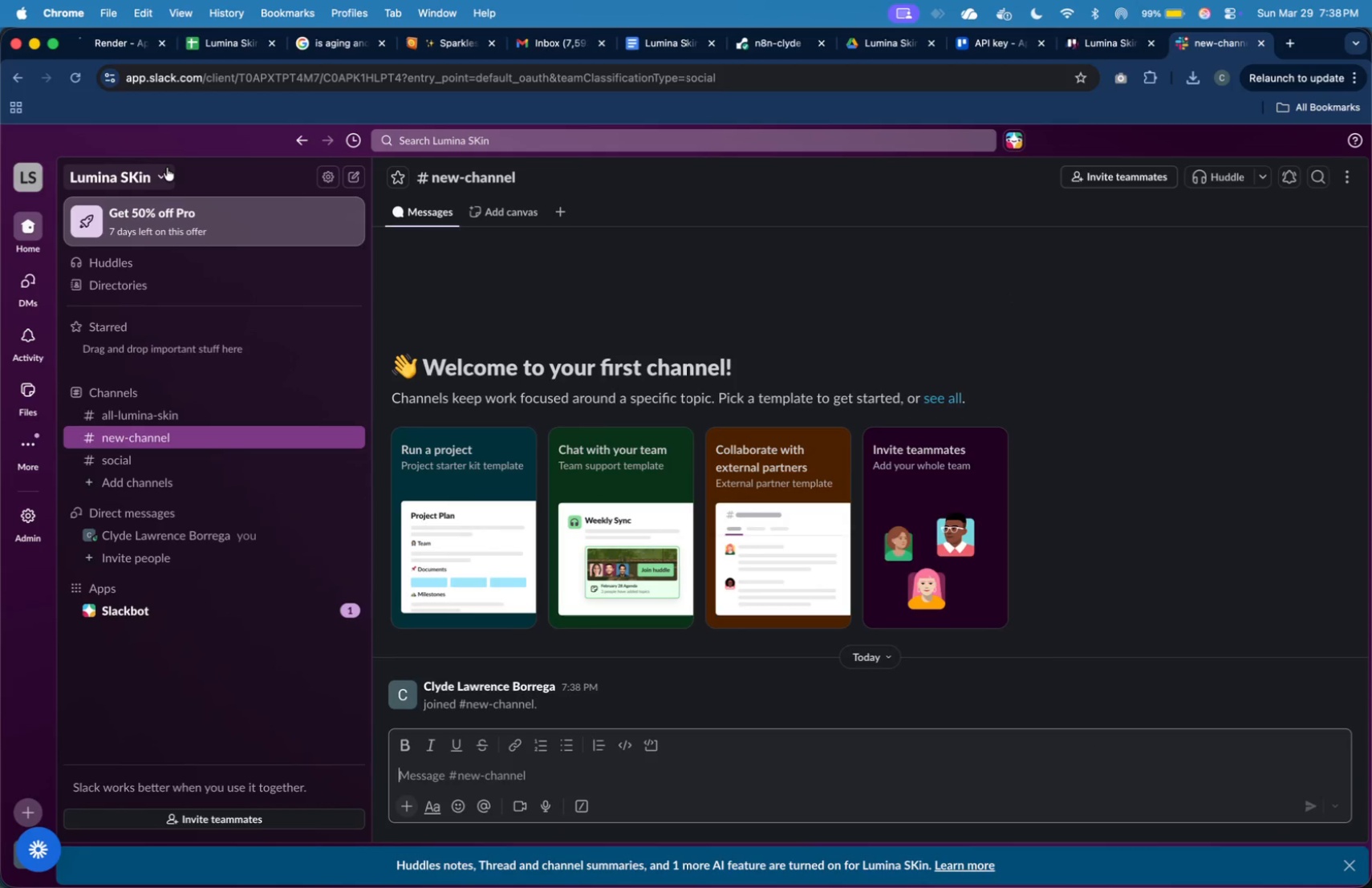 
left_click([165, 168])
 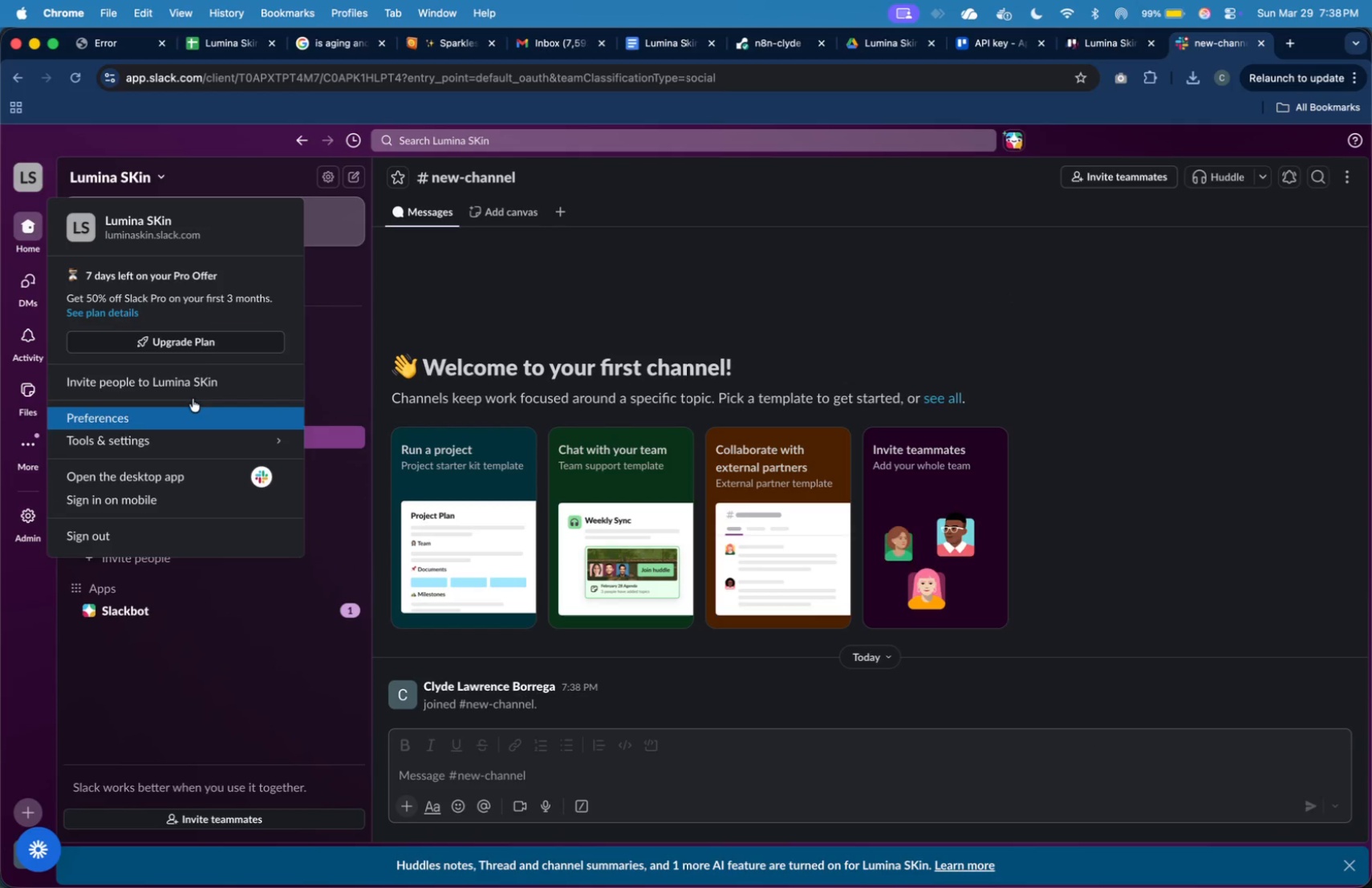 
wait(6.2)
 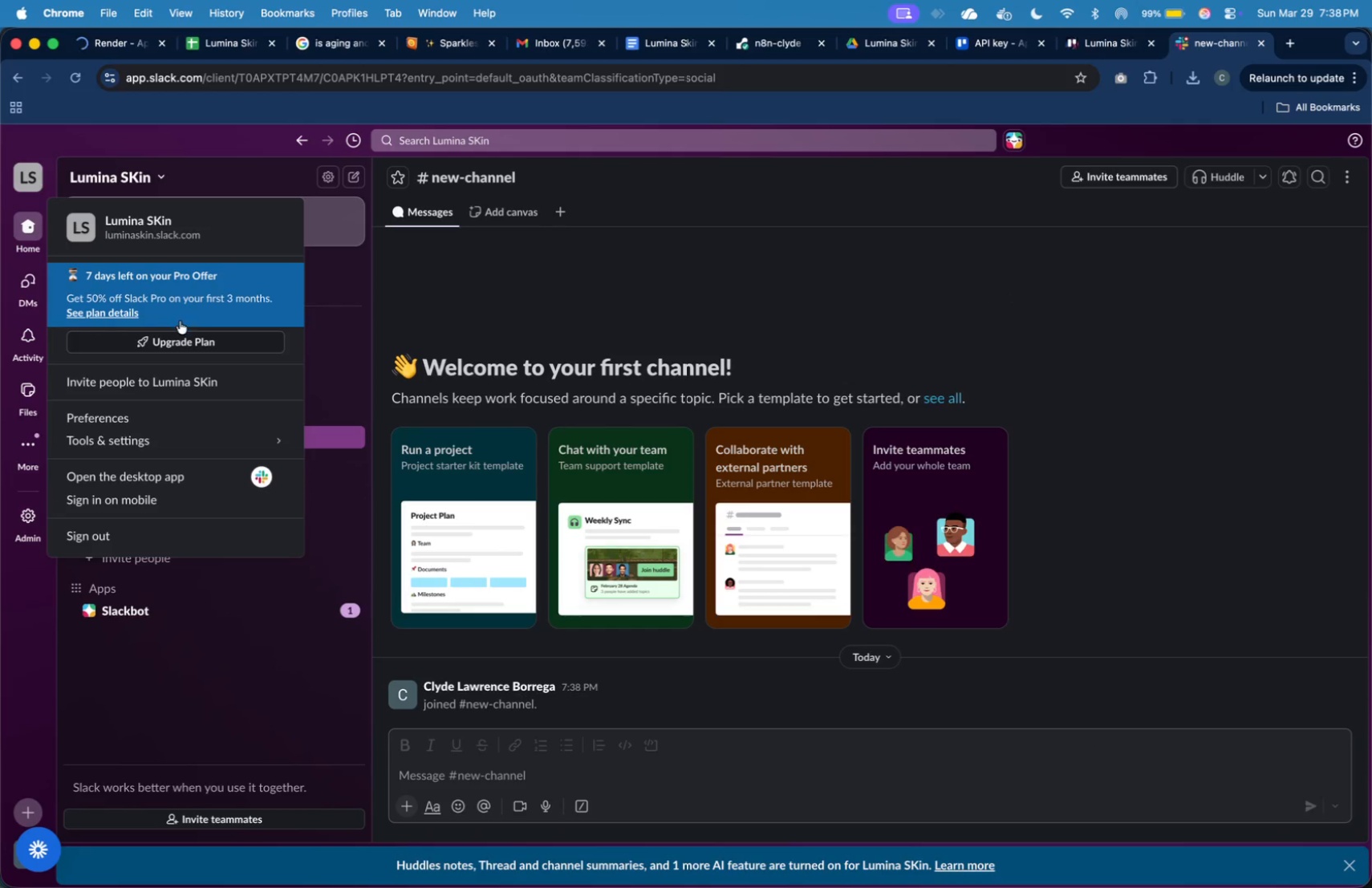 
left_click([171, 217])
 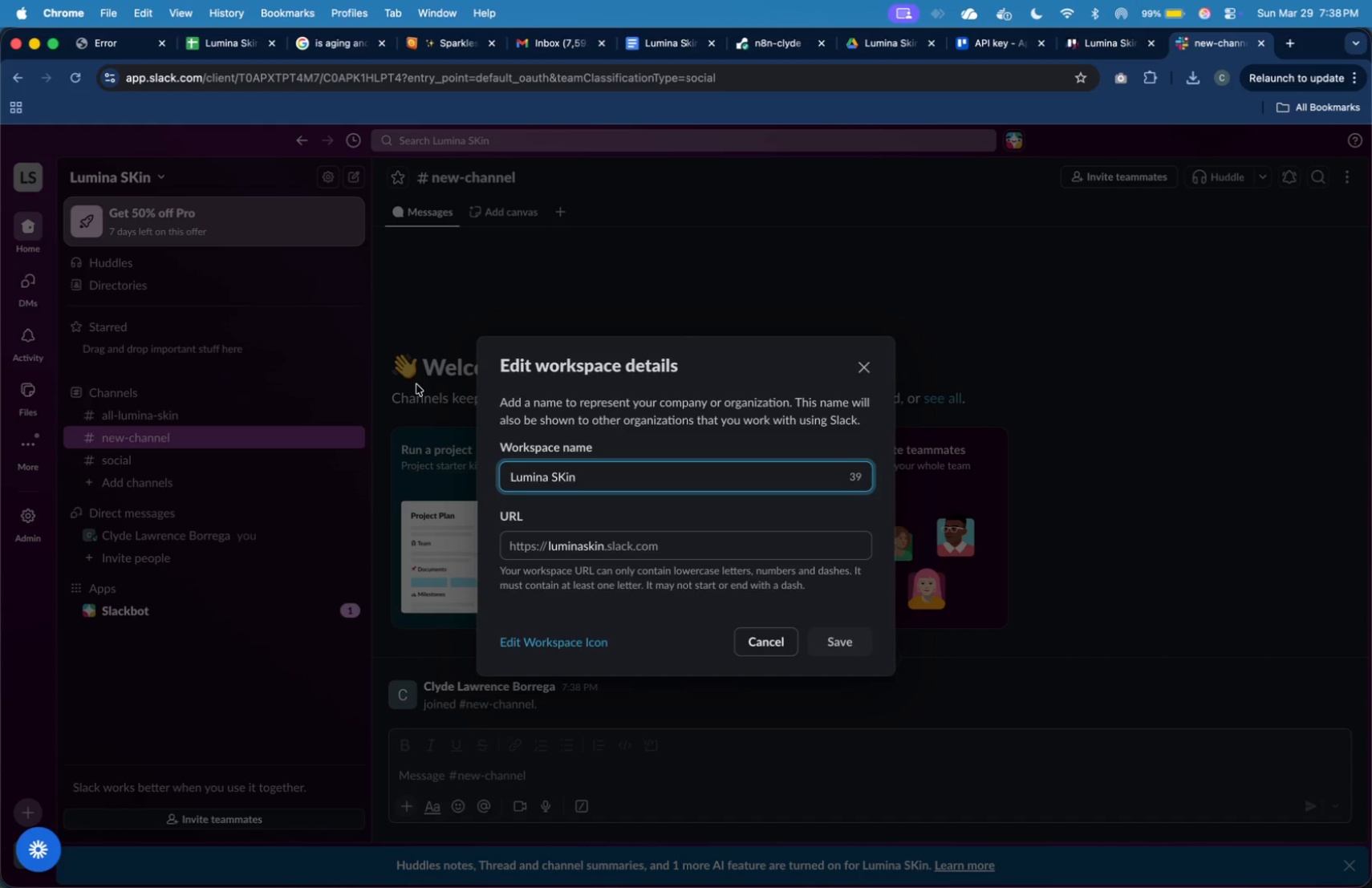 
key(ArrowLeft)
 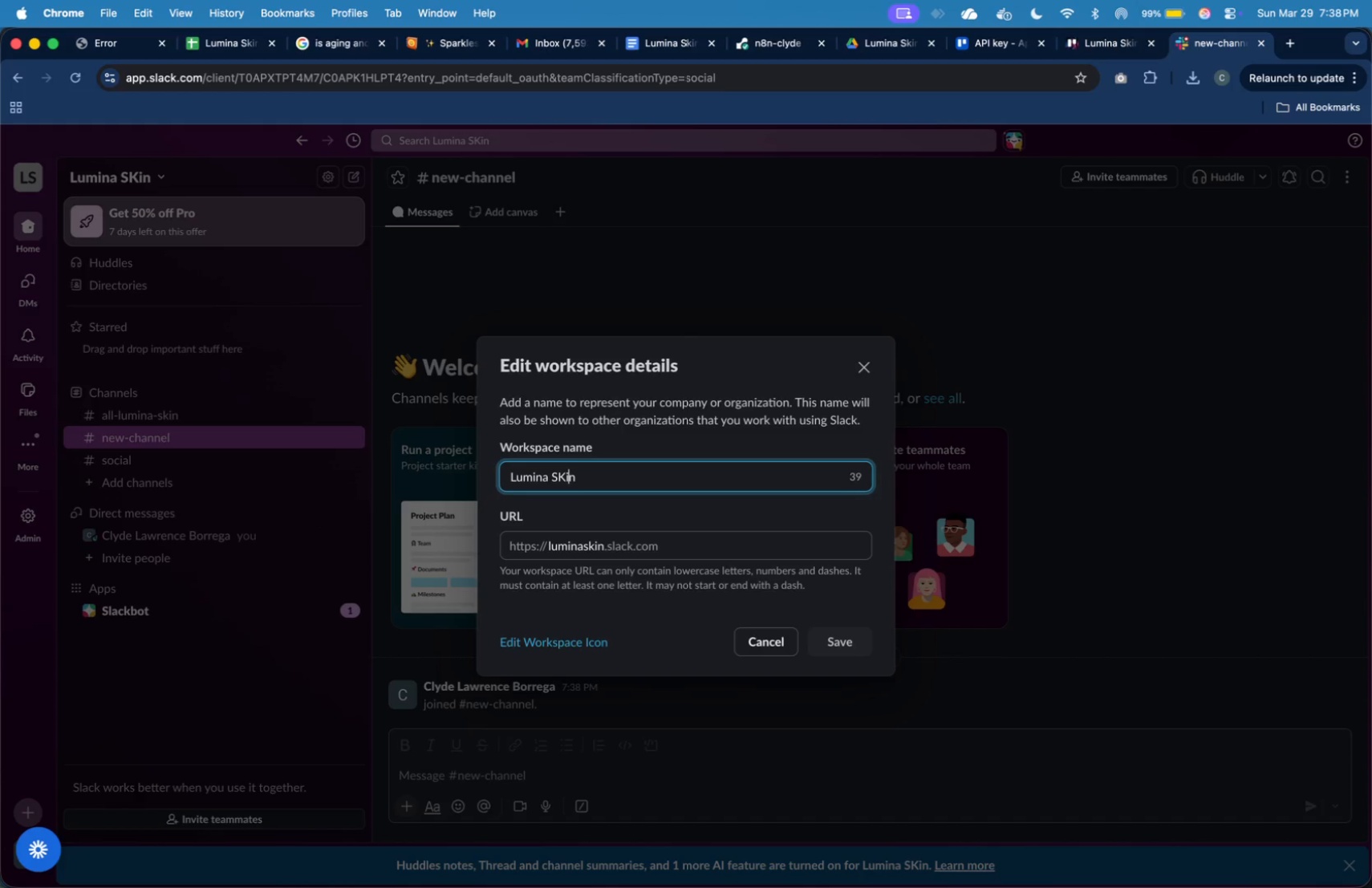 
key(ArrowLeft)
 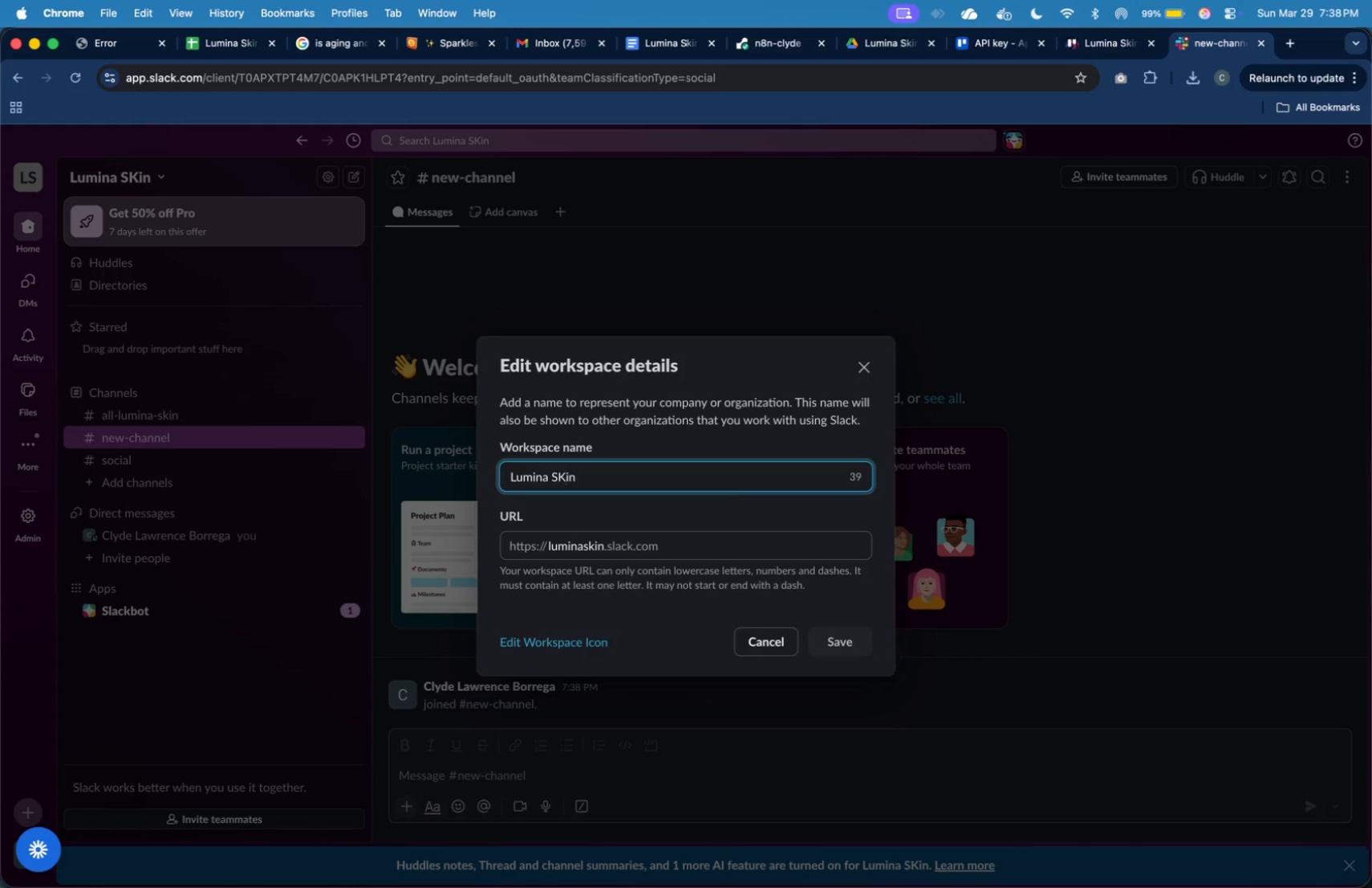 
key(Backspace)
 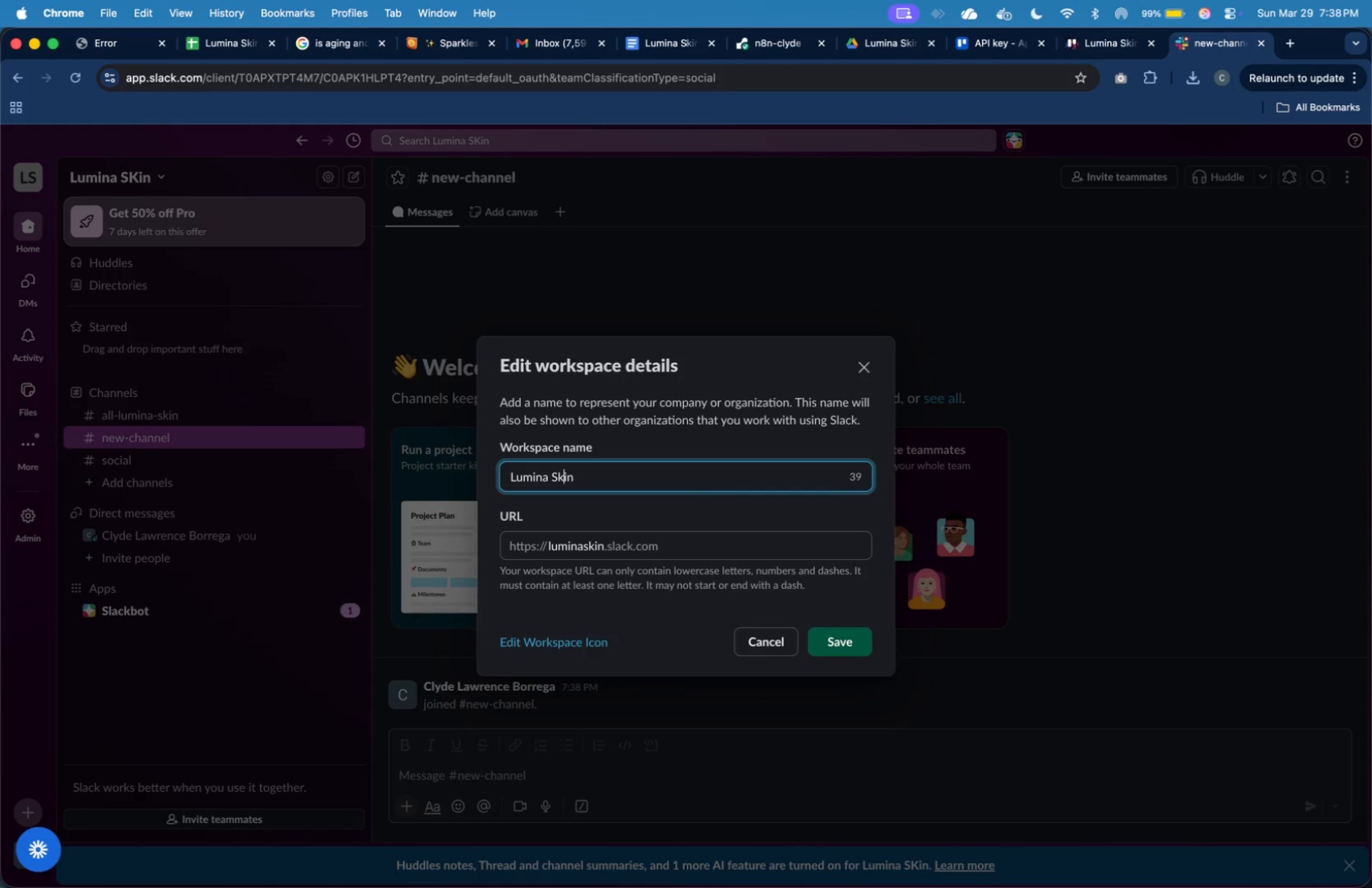 
key(K)
 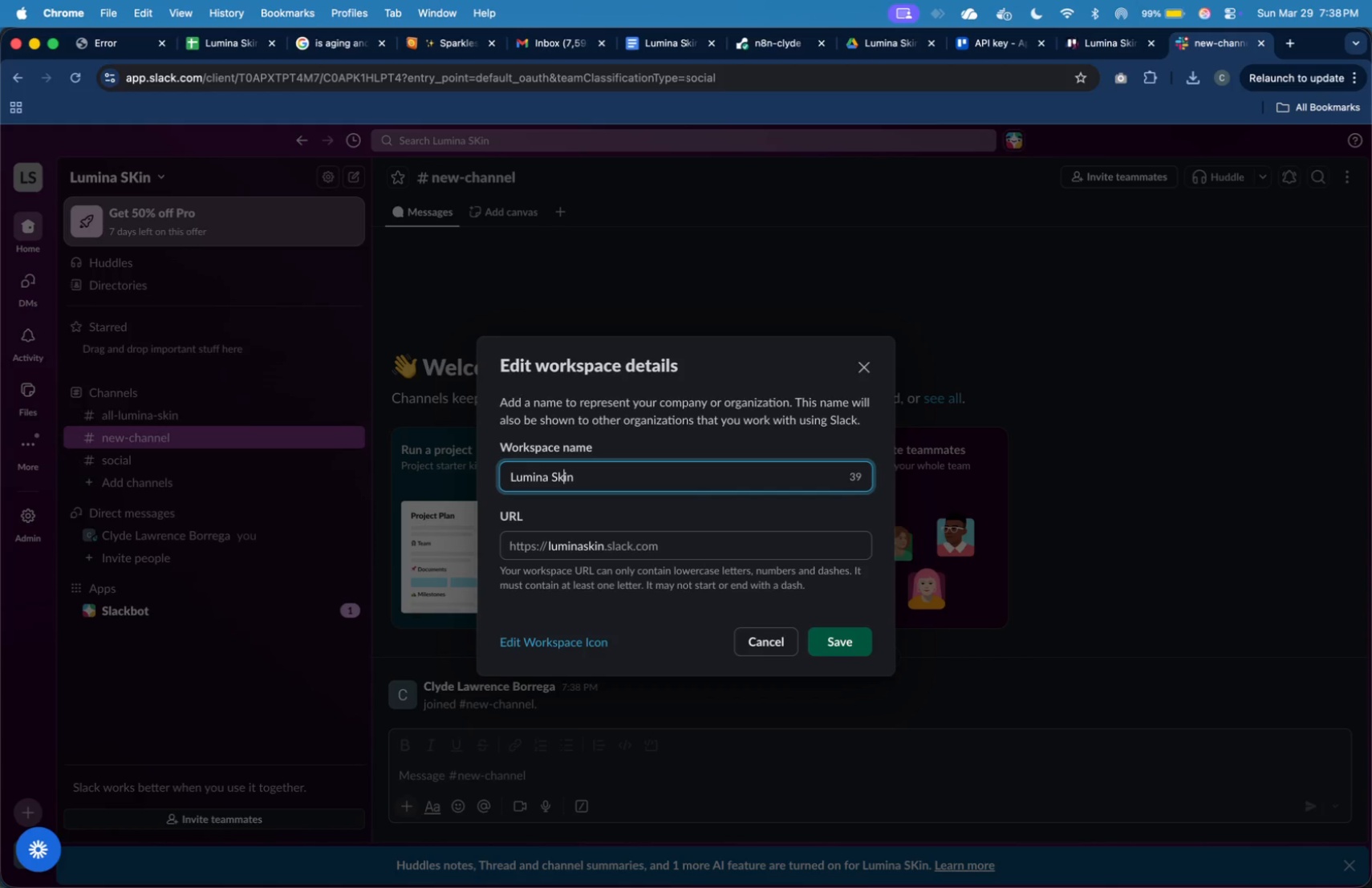 
key(Enter)
 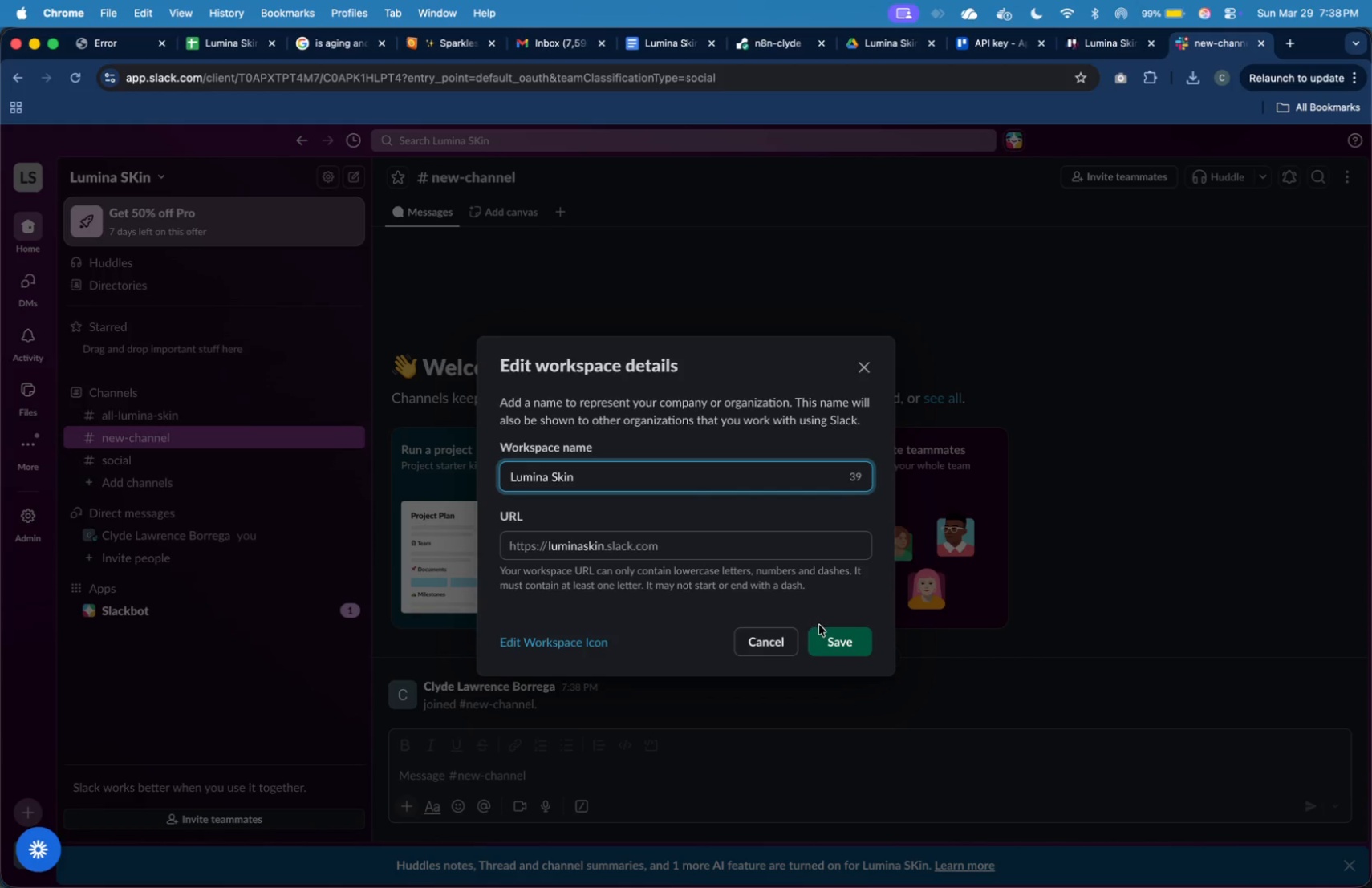 
left_click([826, 637])
 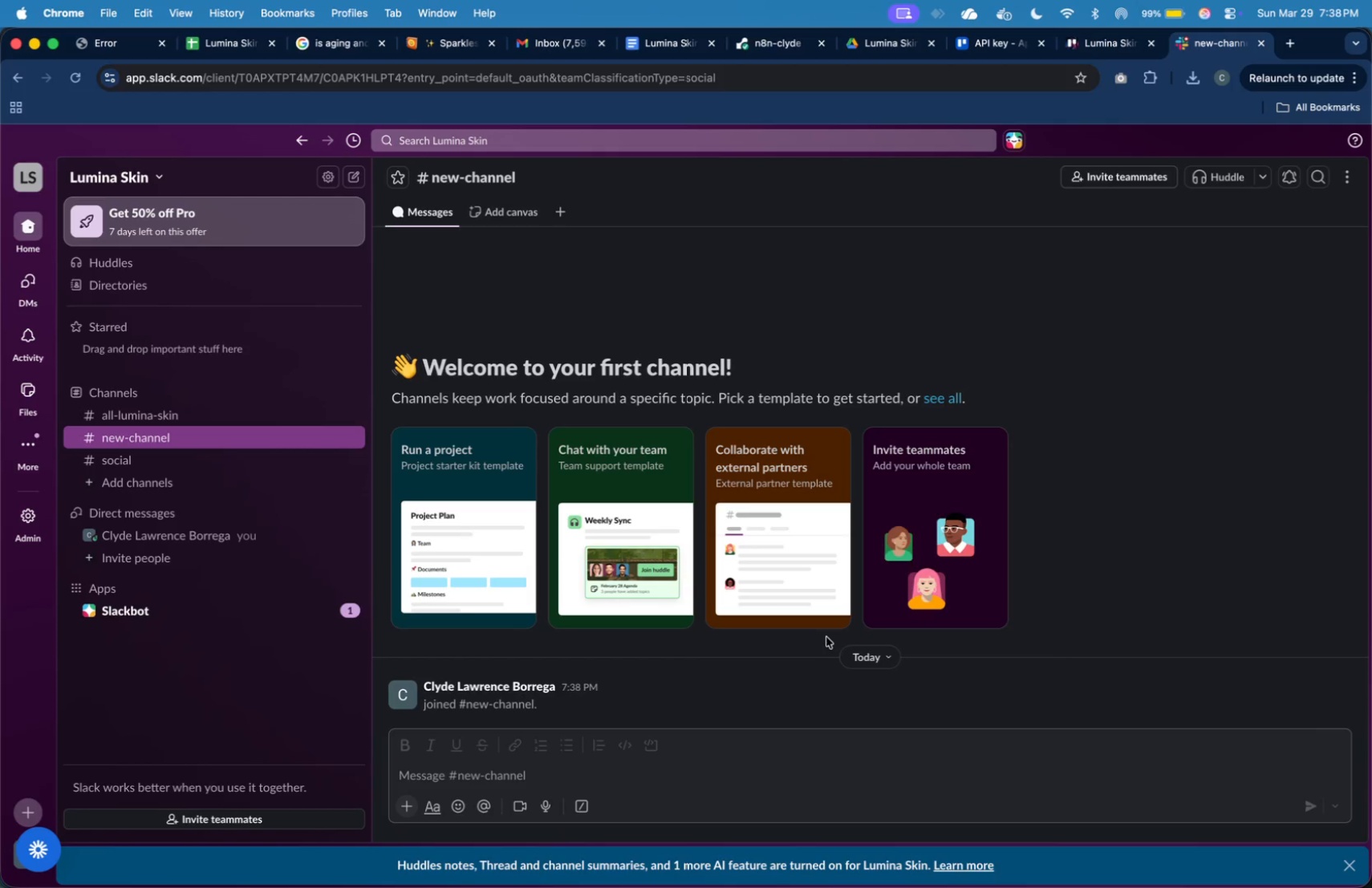 
wait(16.4)
 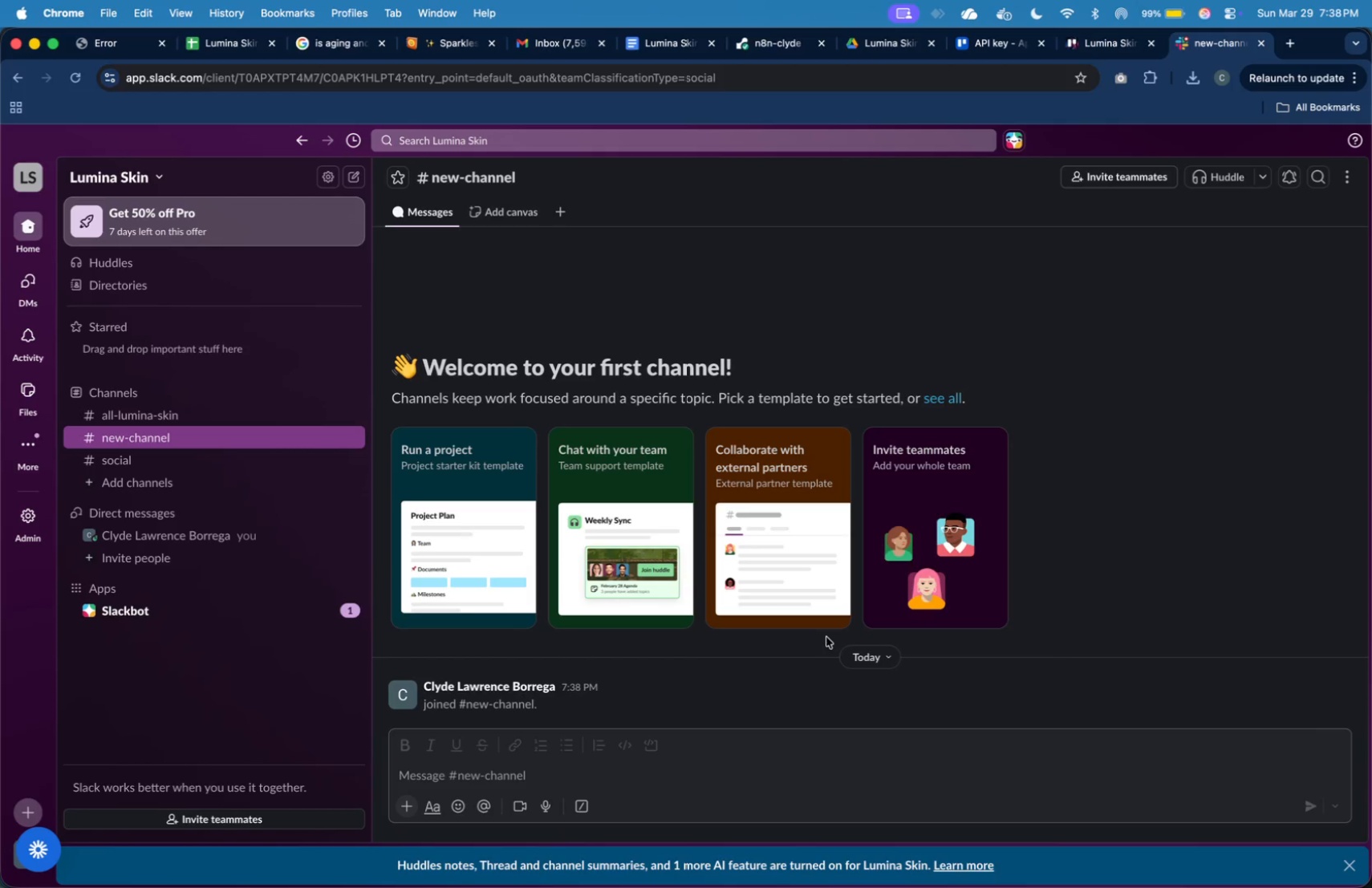 
left_click([121, 38])
 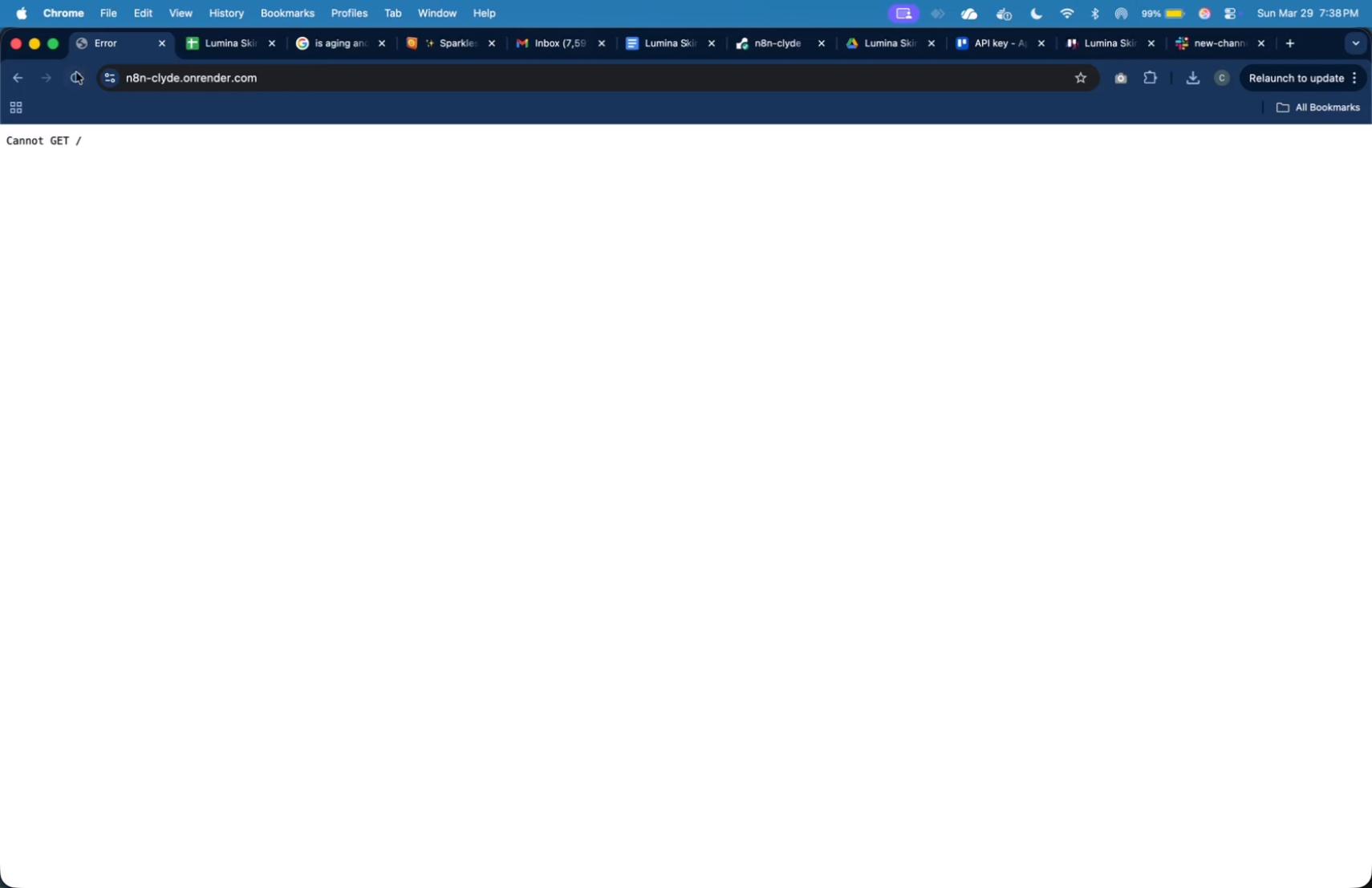 
left_click([75, 74])
 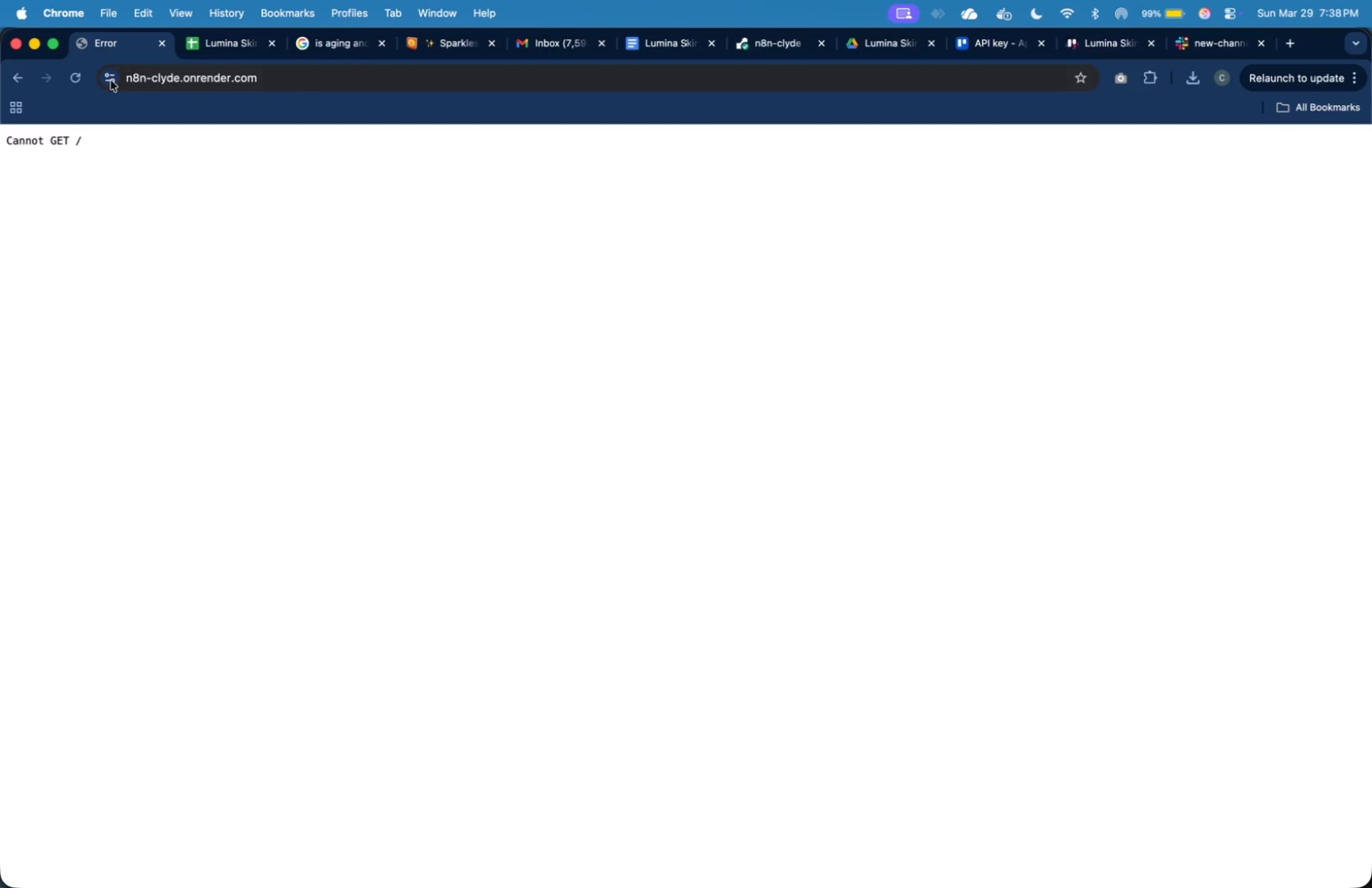 
left_click([79, 85])
 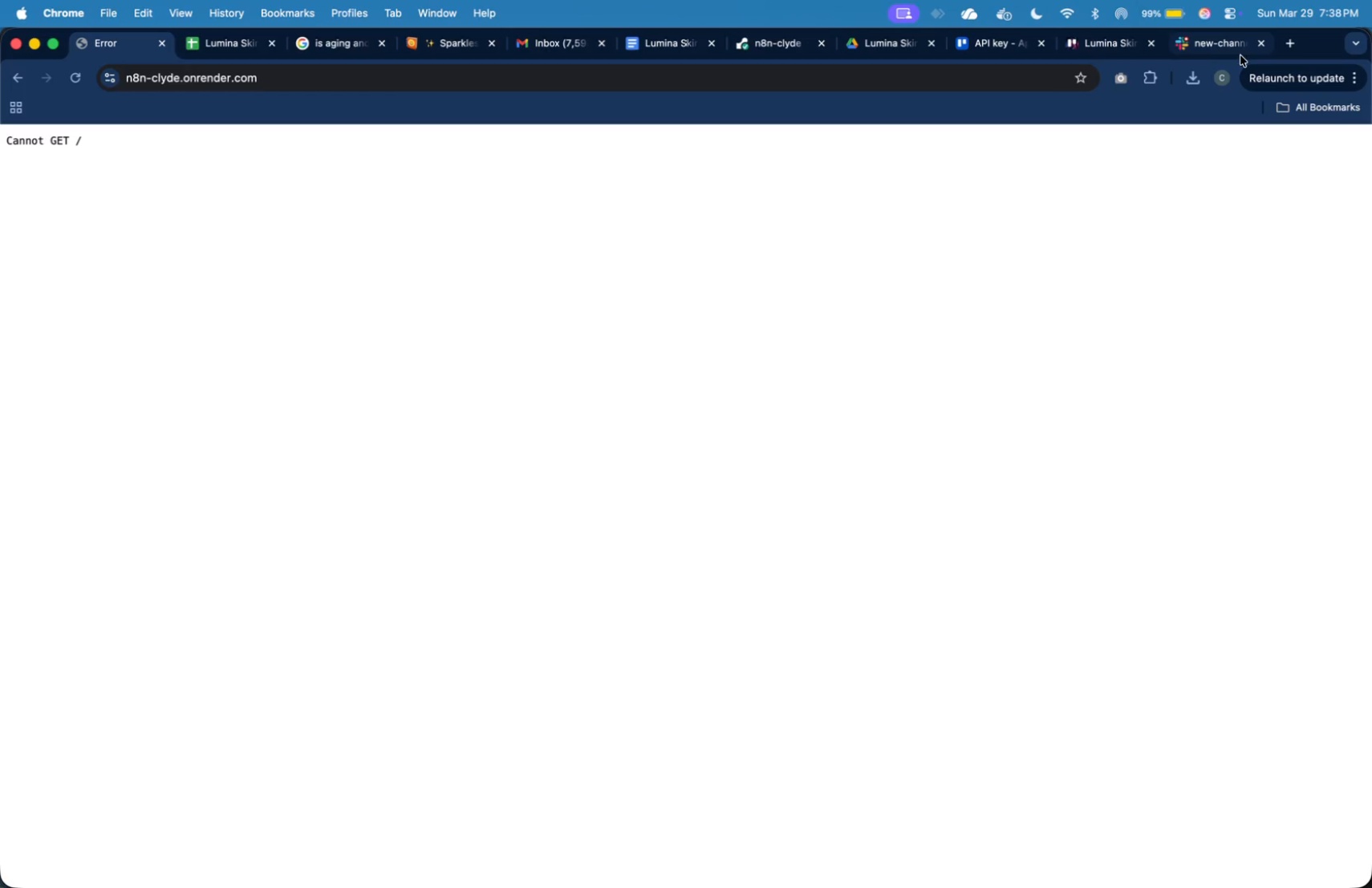 
left_click([1204, 50])
 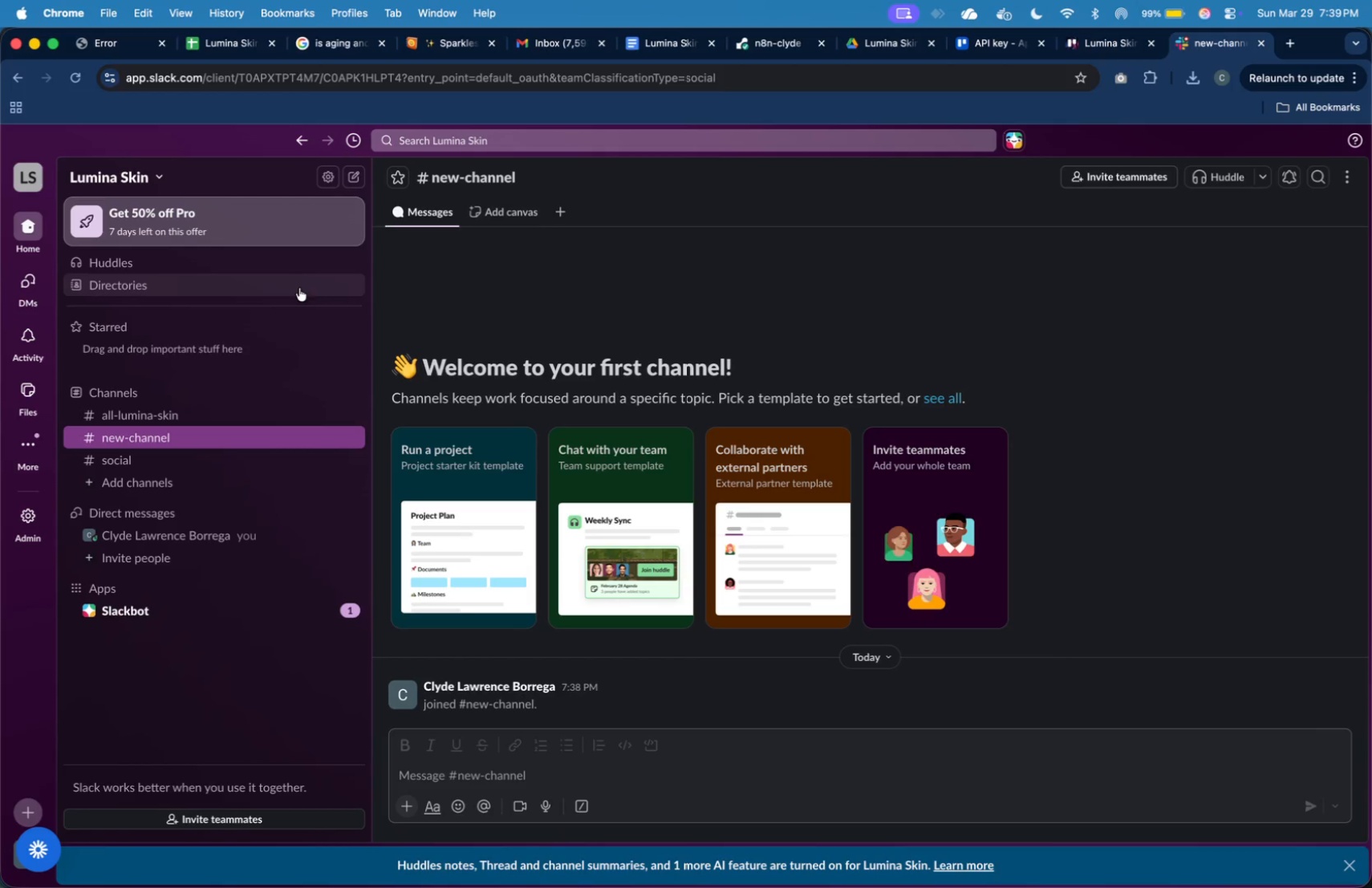 
wait(27.7)
 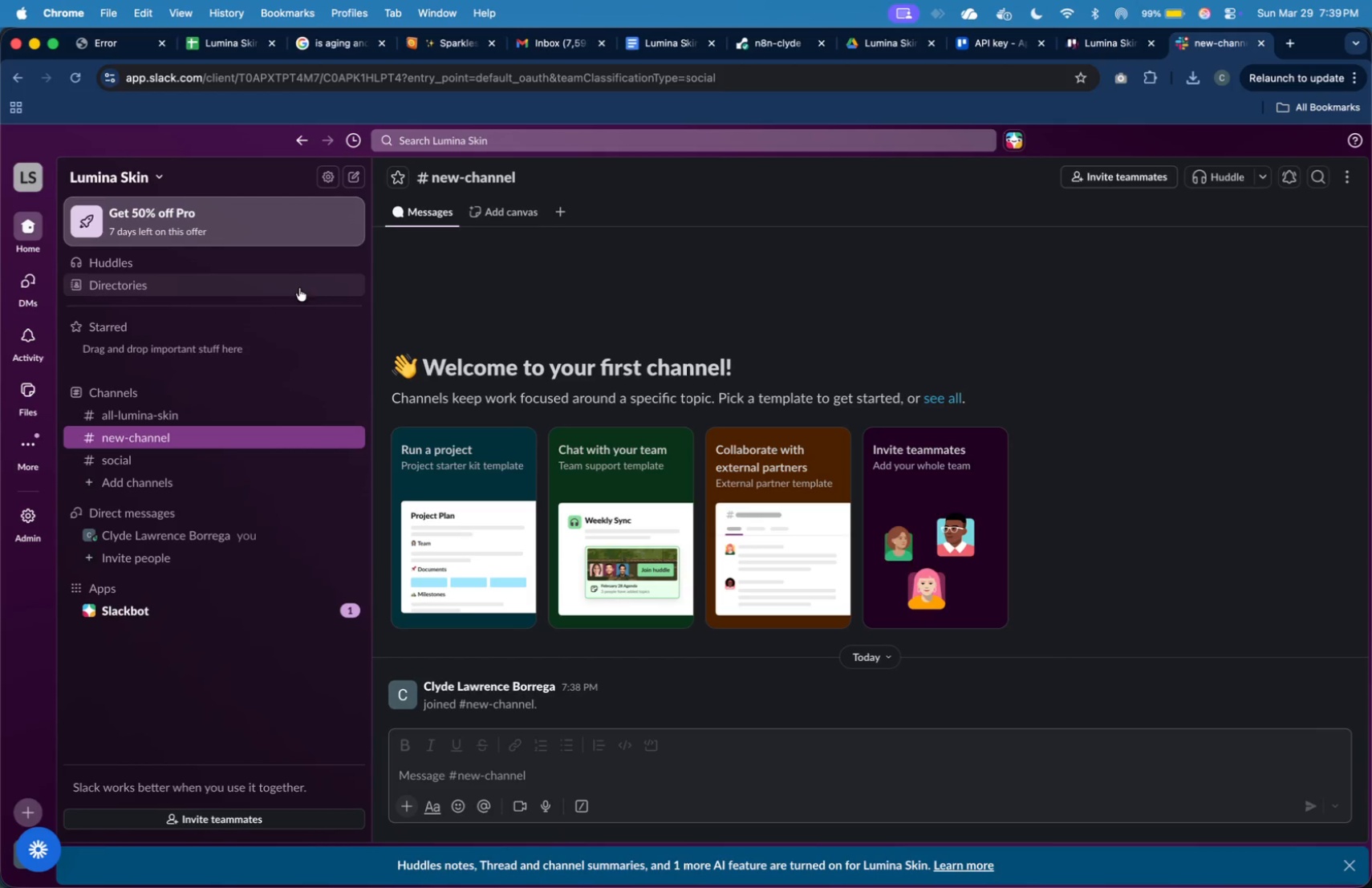 
left_click([90, 54])
 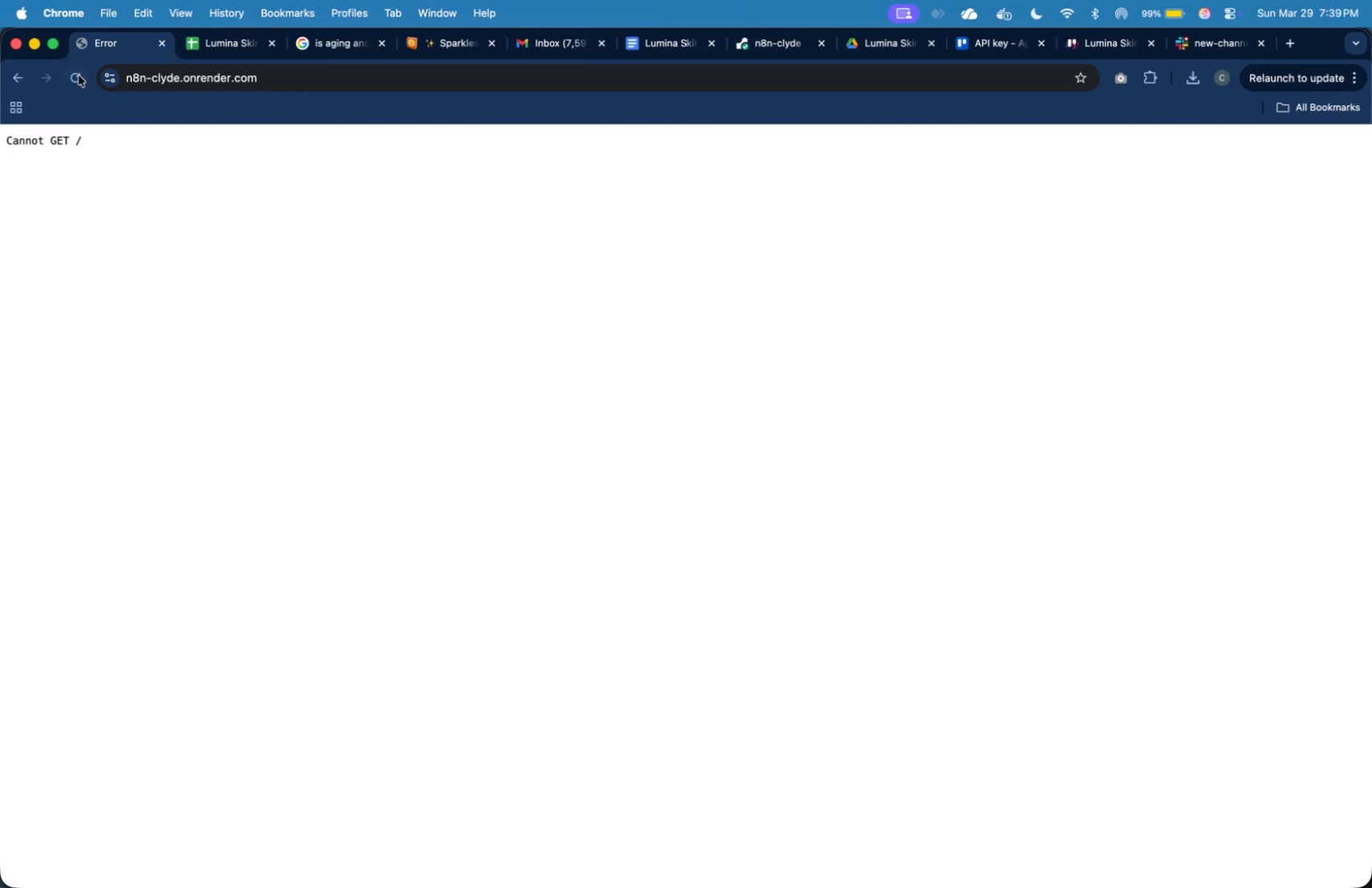 
left_click([78, 76])
 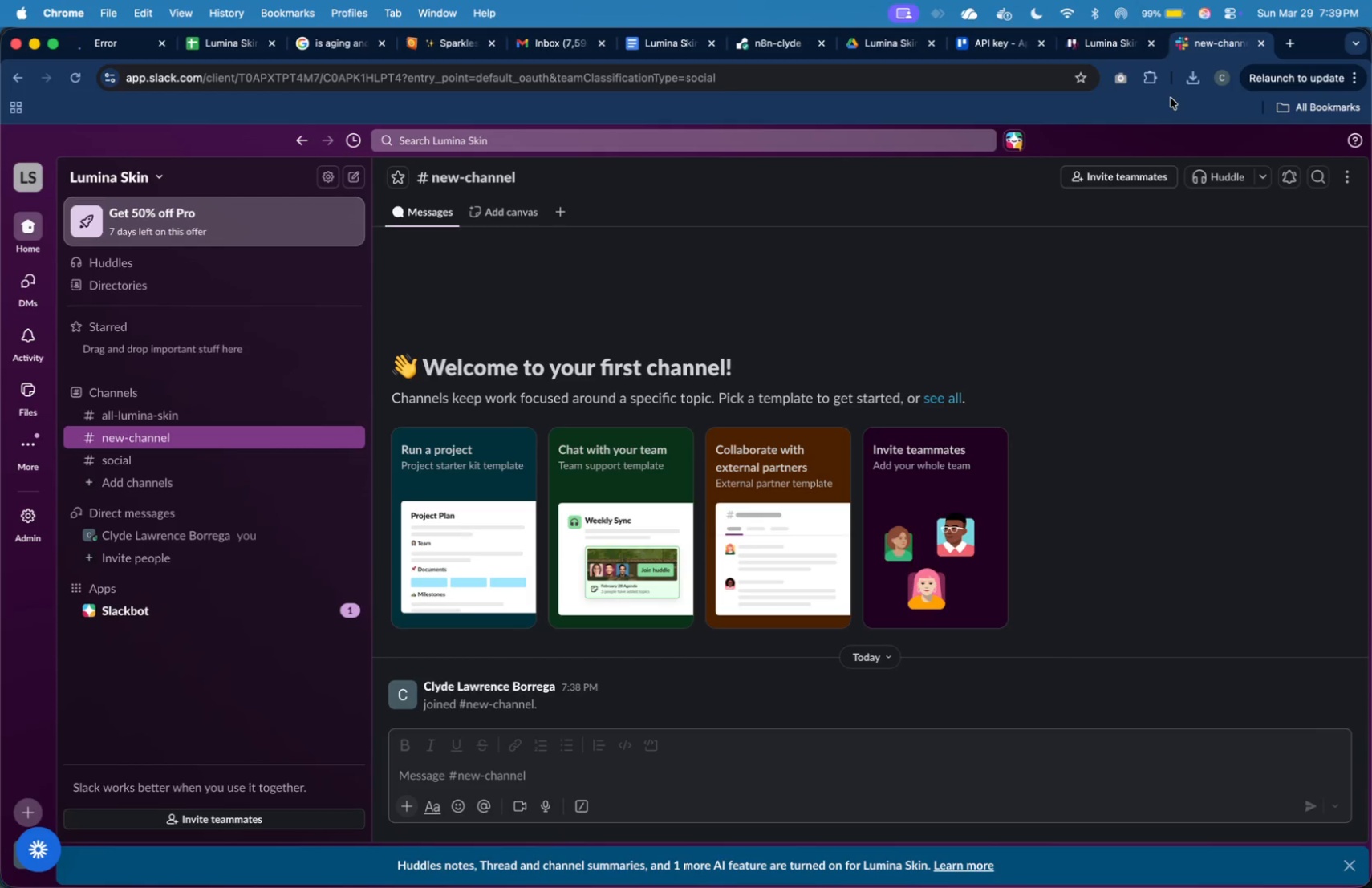 
wait(26.39)
 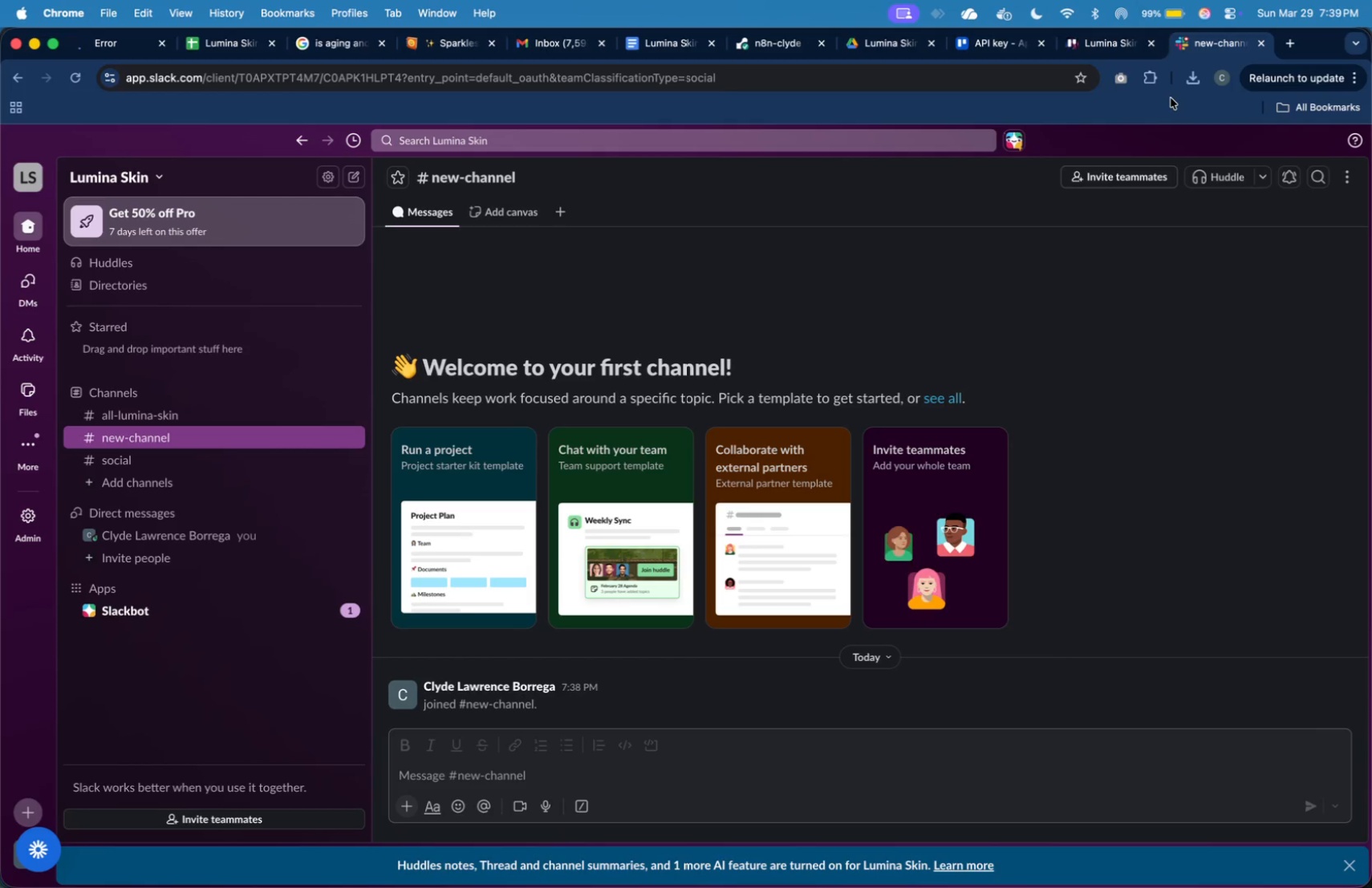 
left_click([102, 50])
 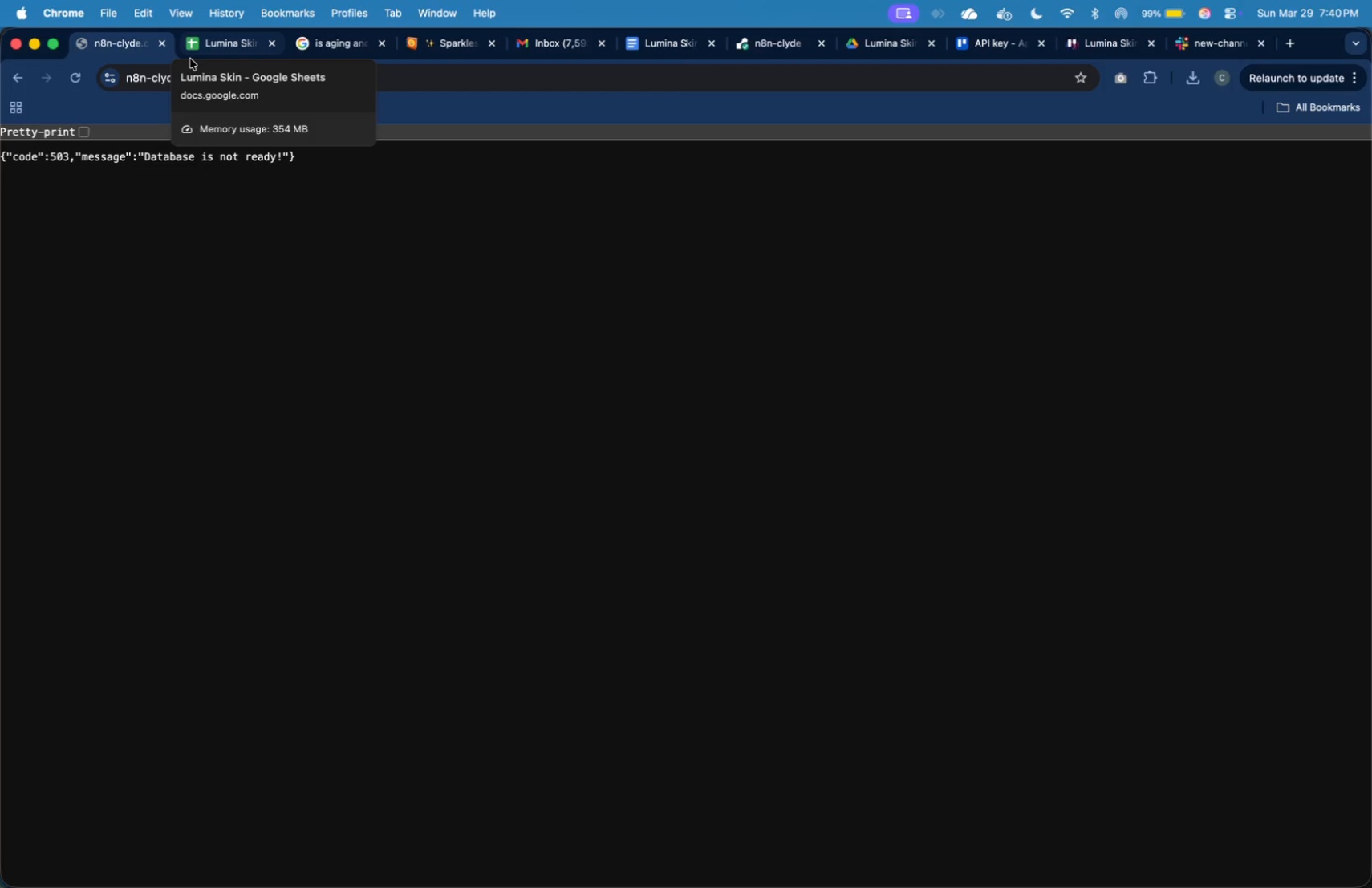 
wait(18.51)
 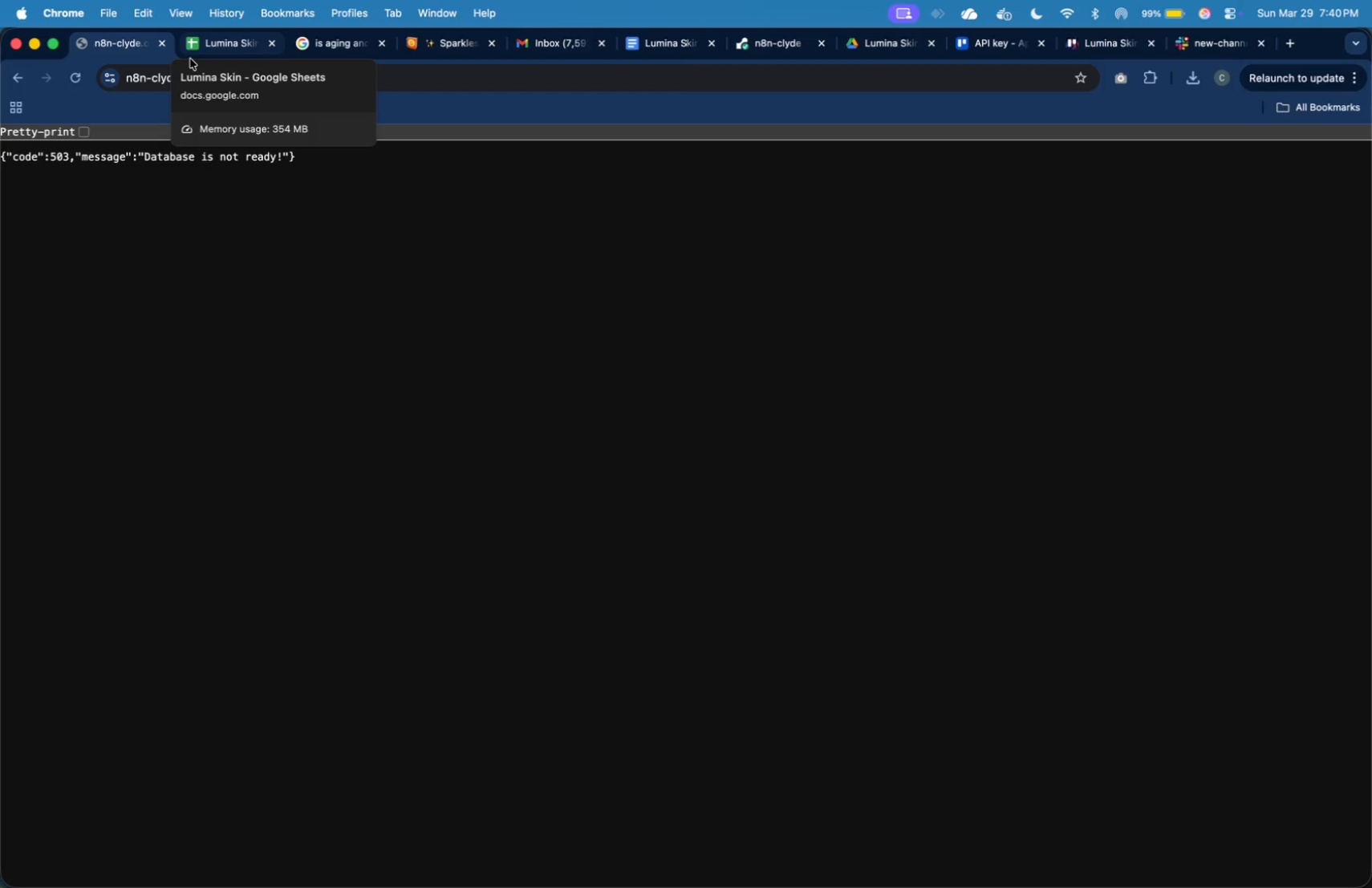 
left_click([82, 83])
 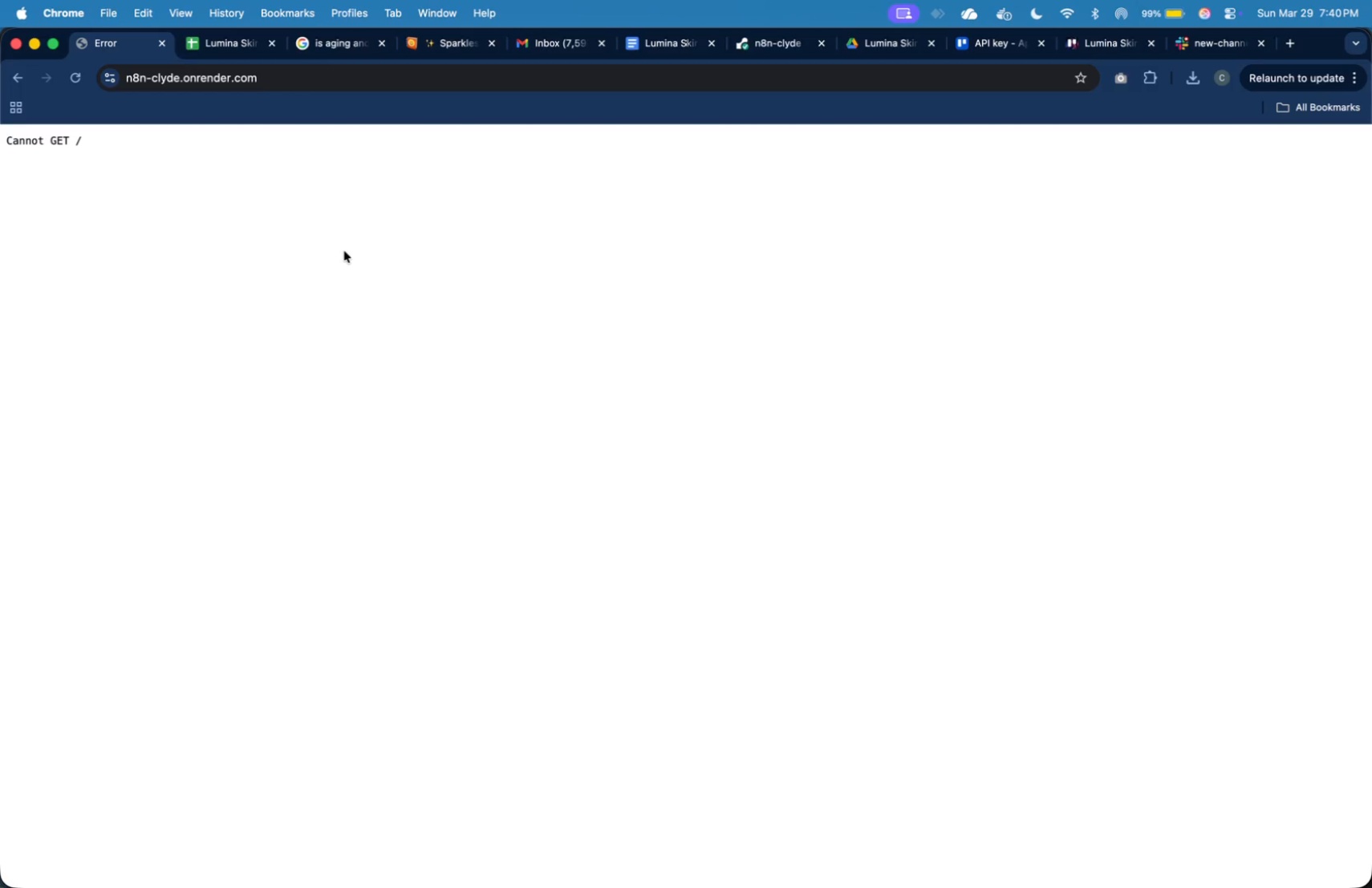 
wait(18.15)
 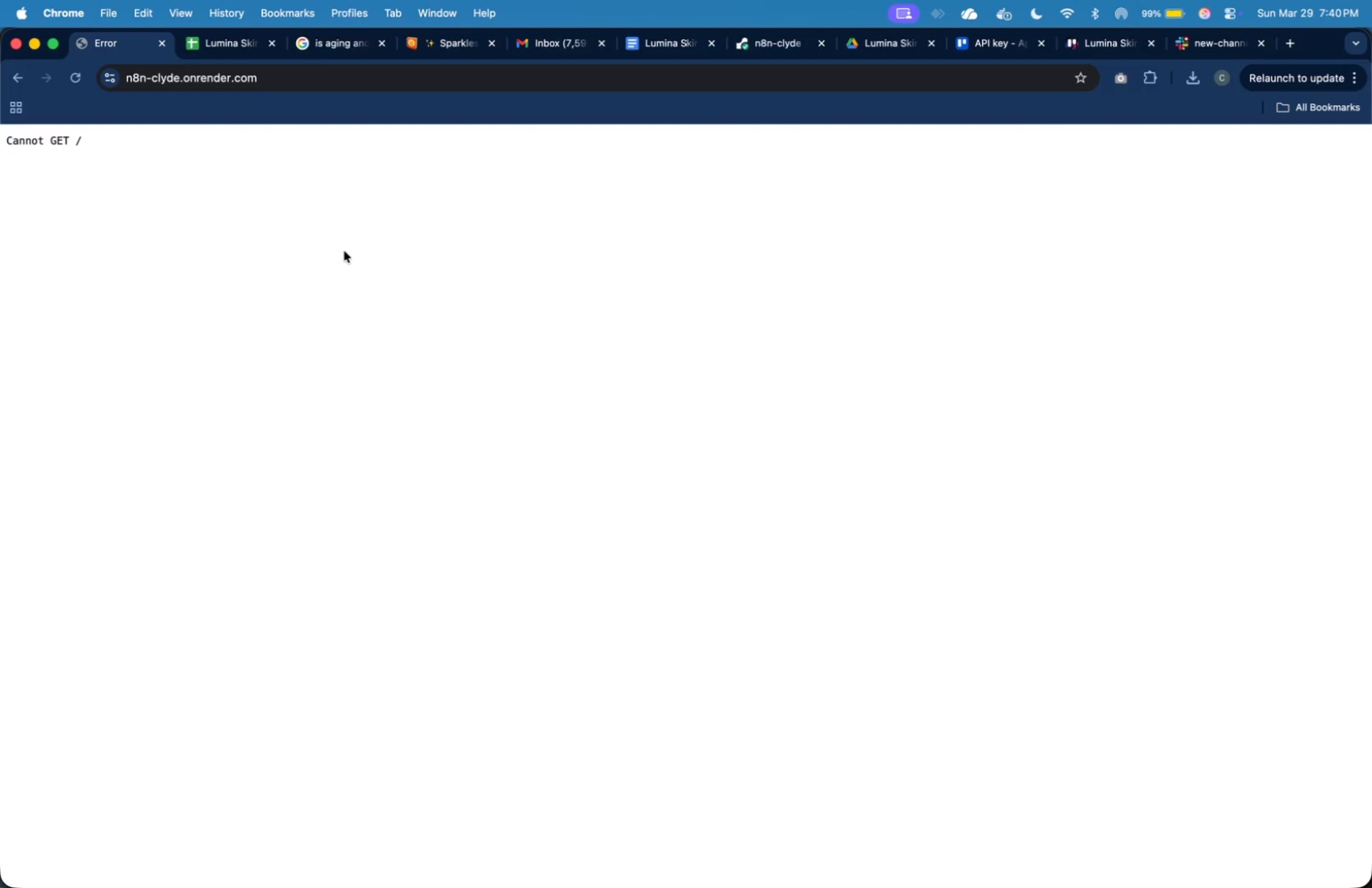 
left_click([80, 88])
 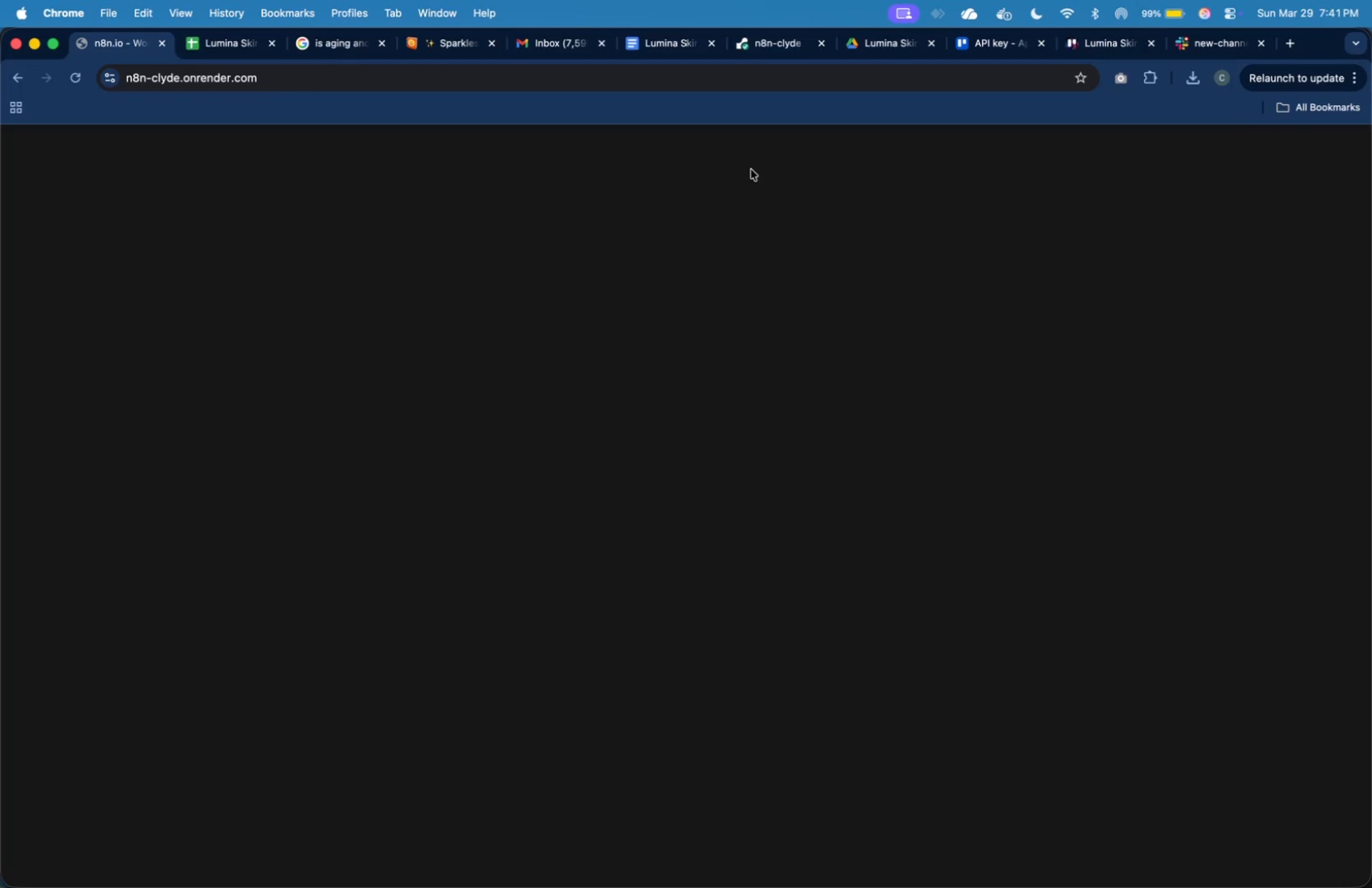 
wait(61.9)
 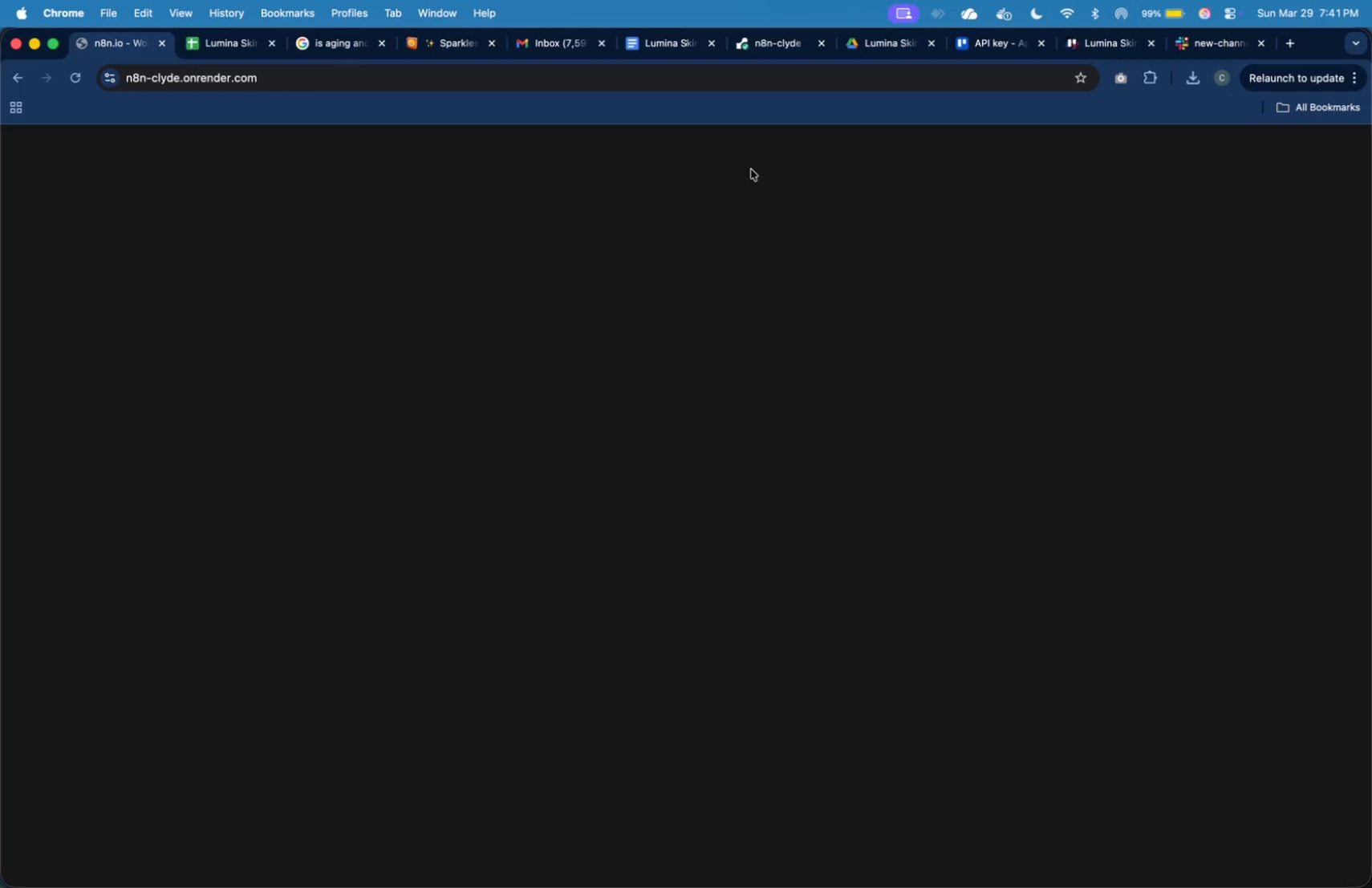 
left_click([83, 76])
 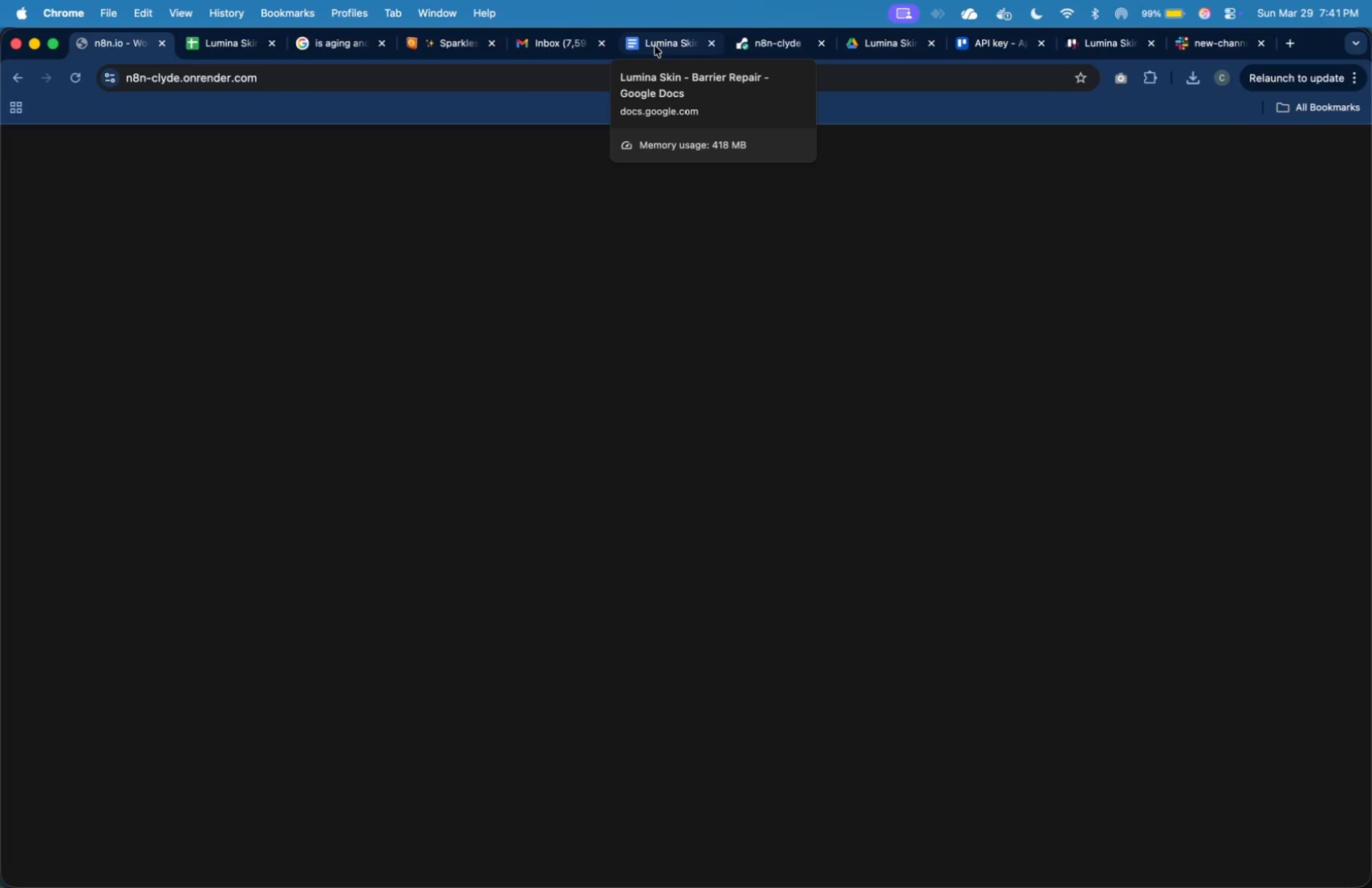 
wait(5.97)
 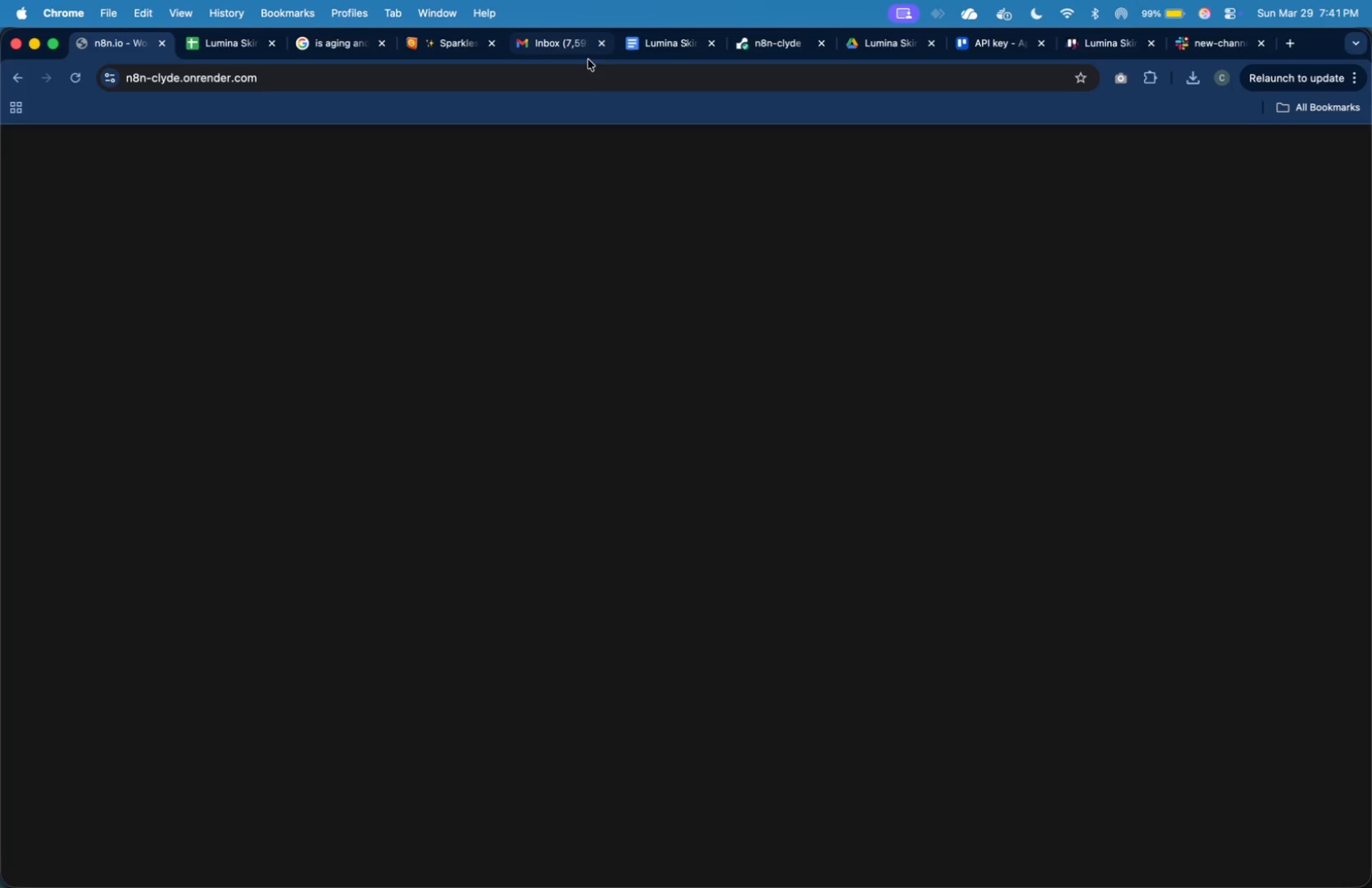 
left_click([976, 40])
 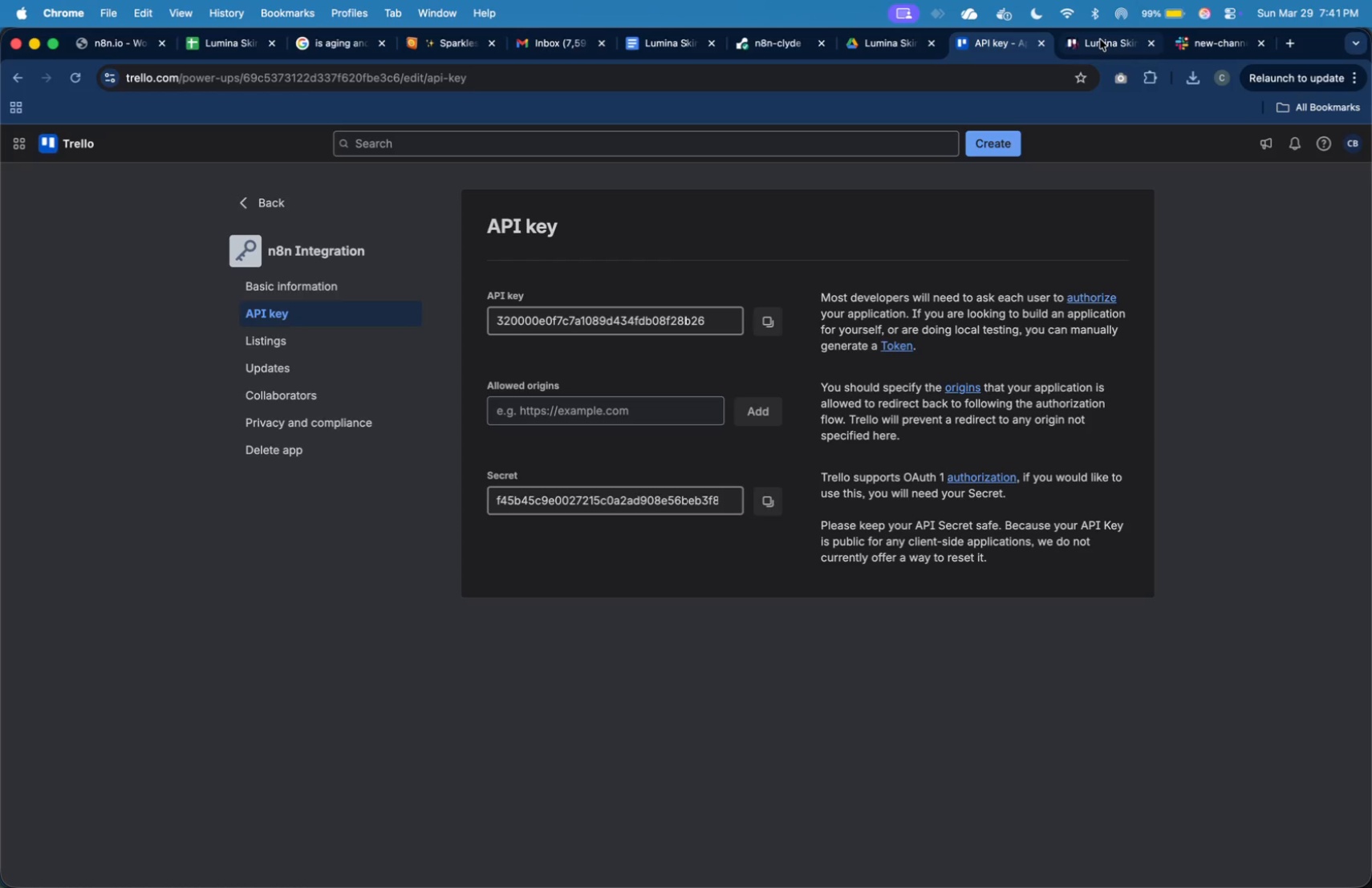 
left_click([1100, 39])
 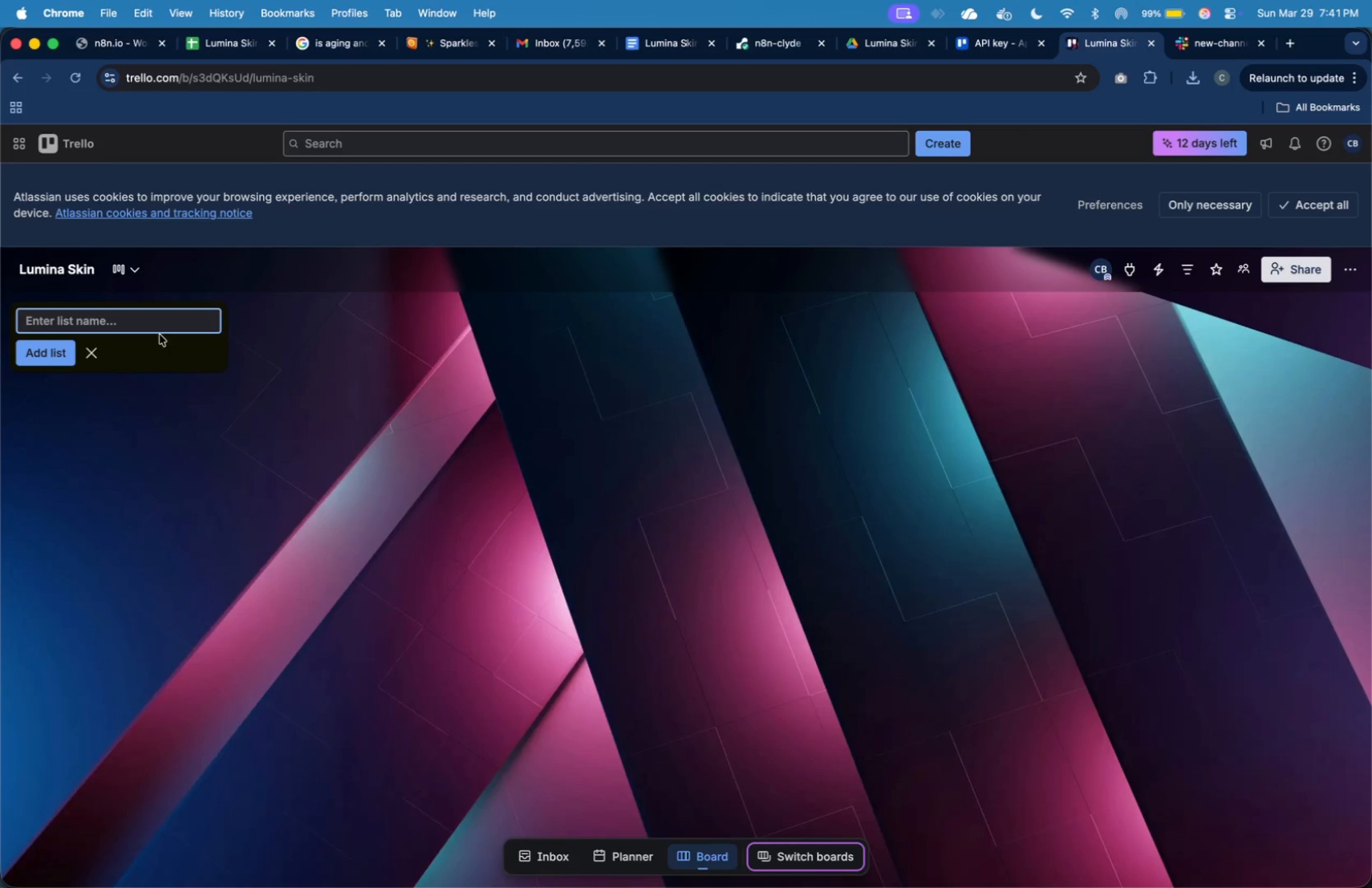 
left_click([163, 322])
 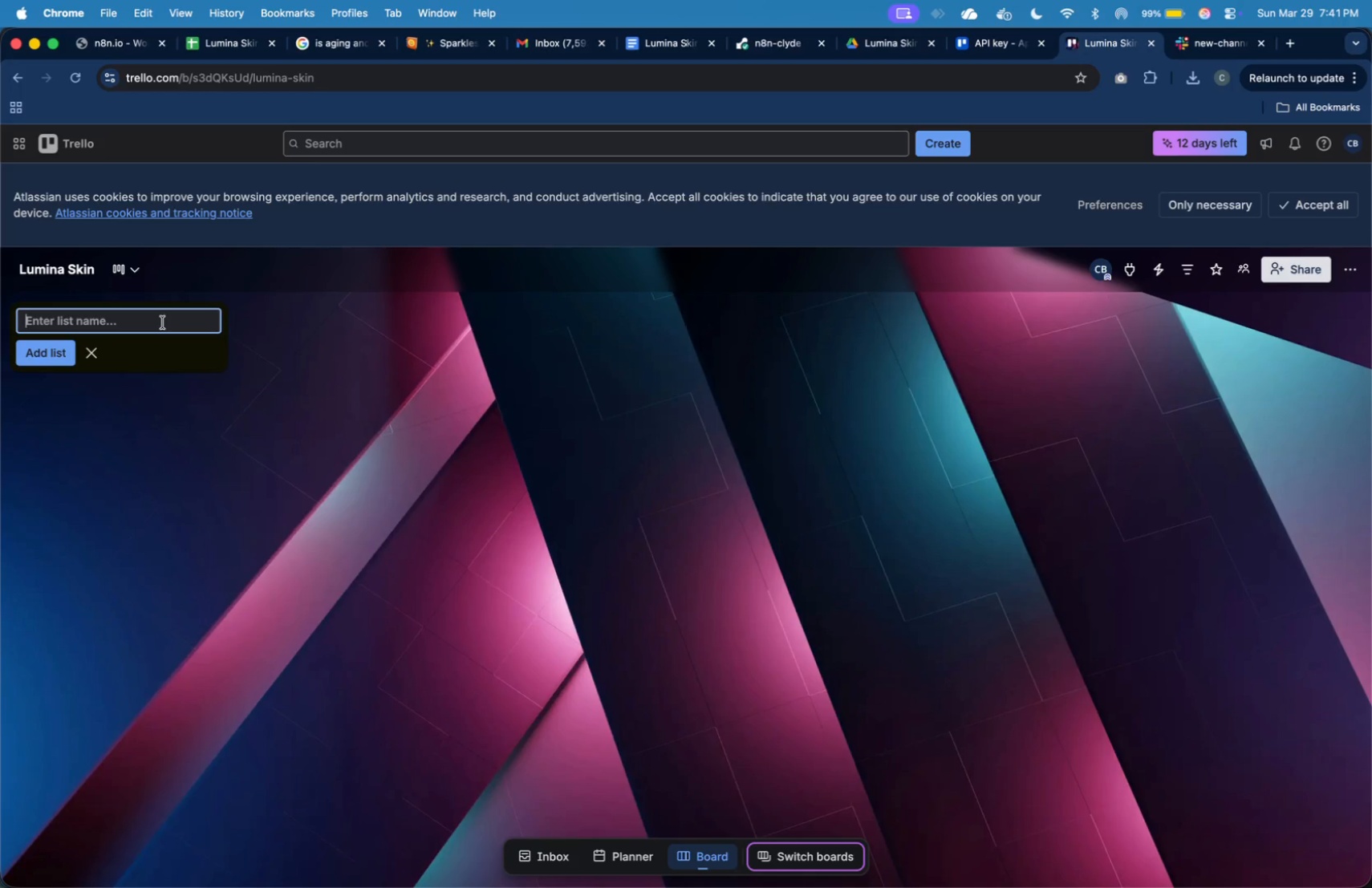 
type(New La)
key(Backspace)
type(eads)
 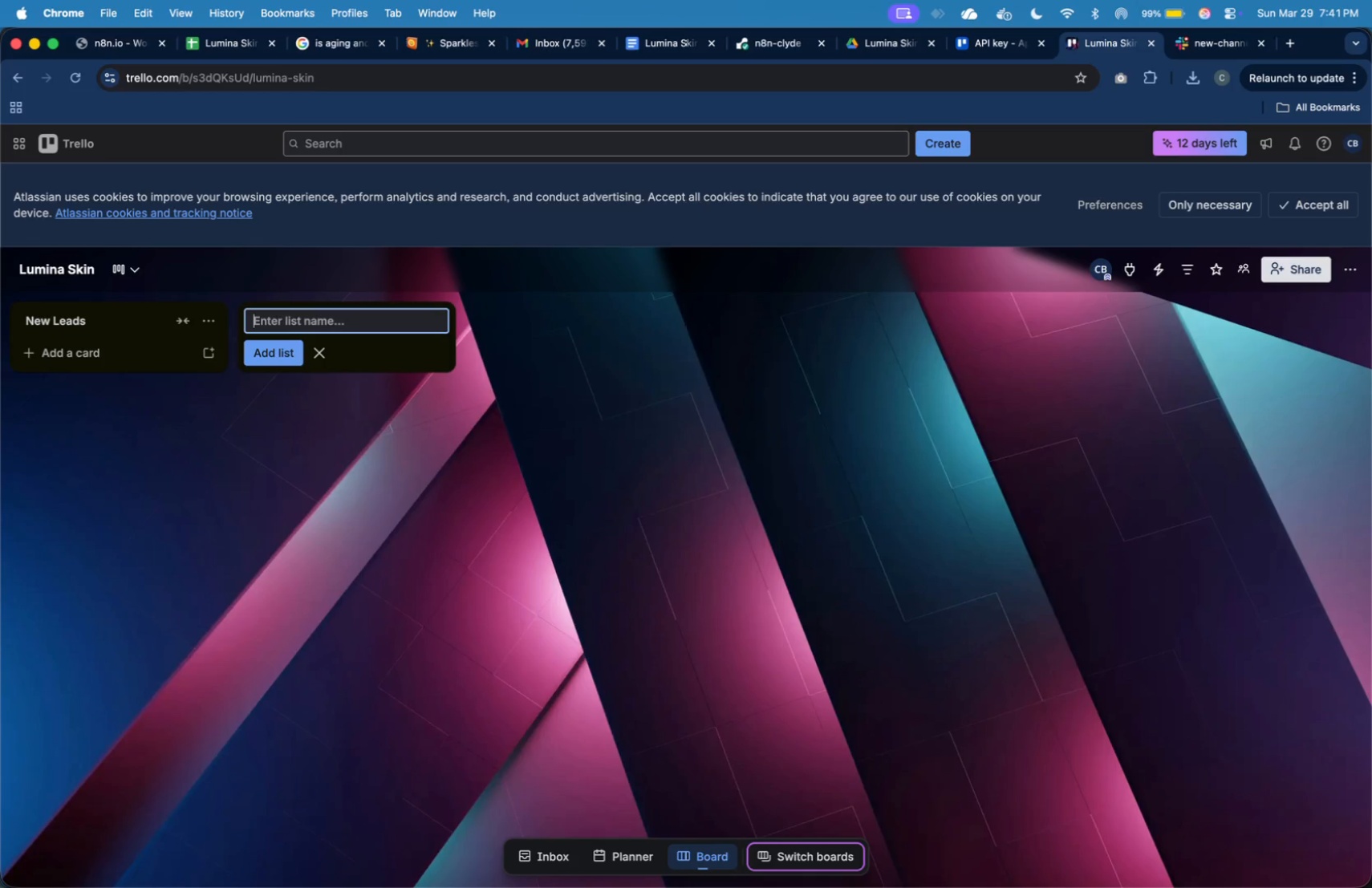 
 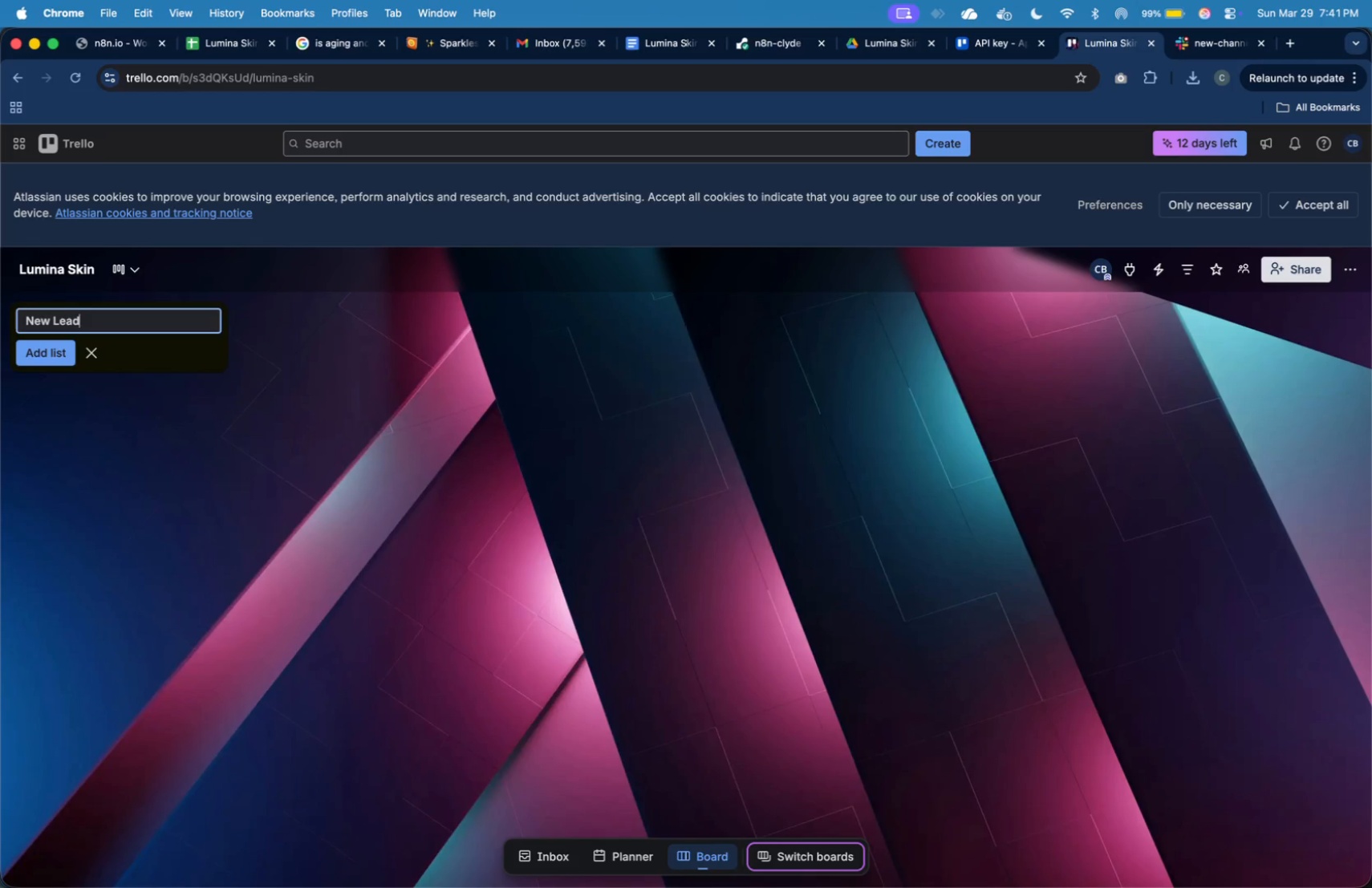 
key(Enter)
 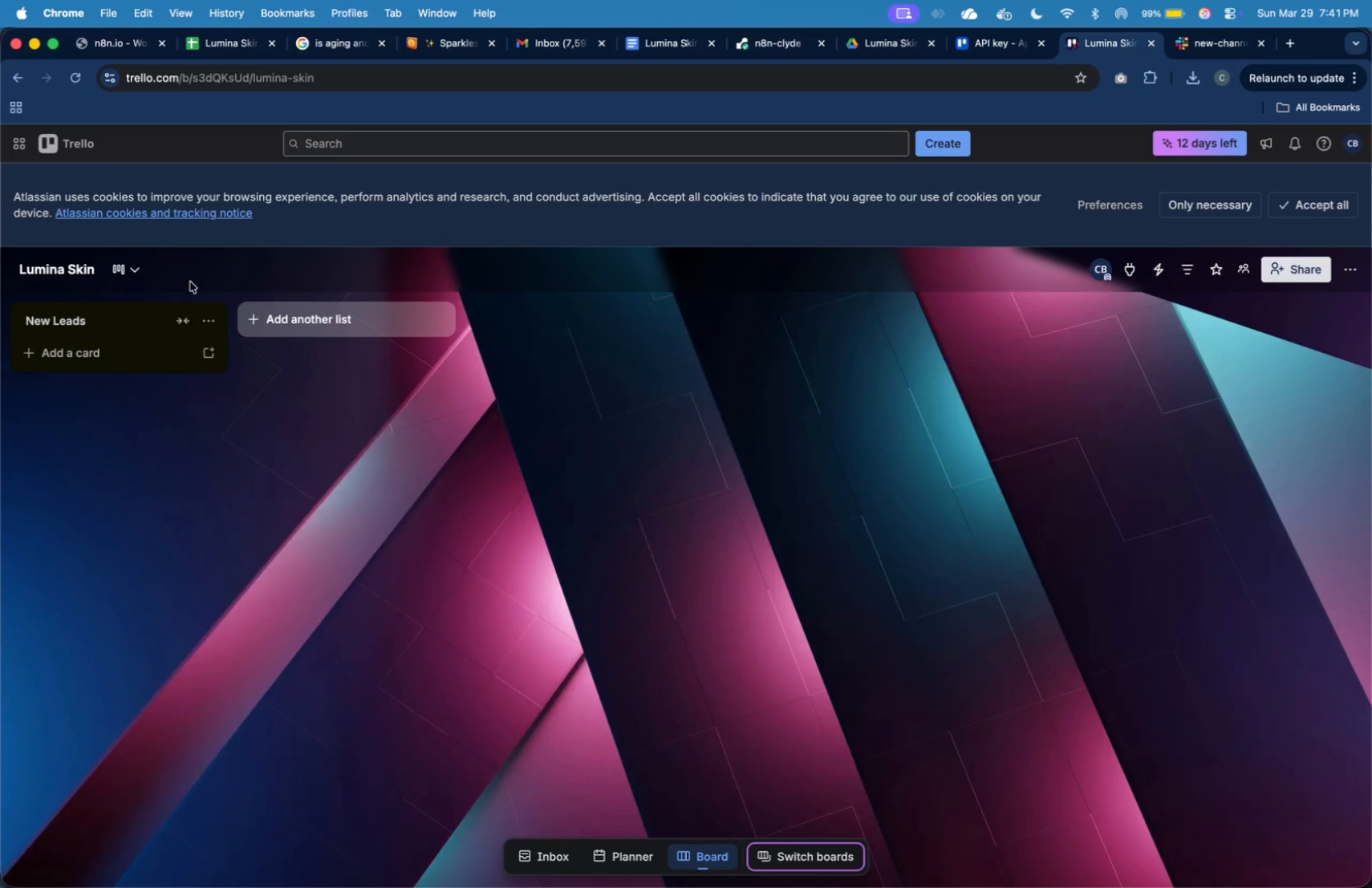 
left_click([124, 47])
 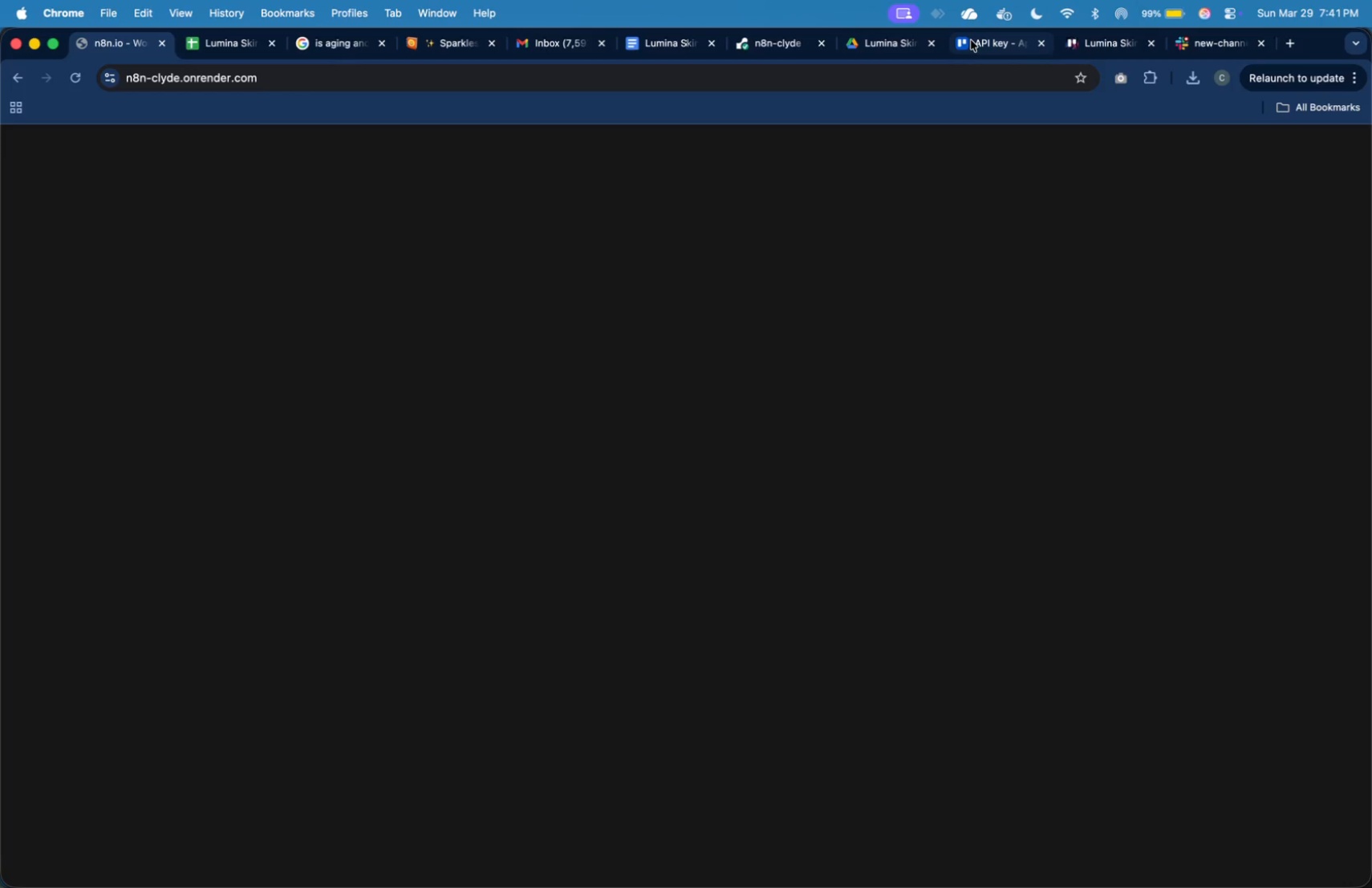 
left_click([1094, 51])
 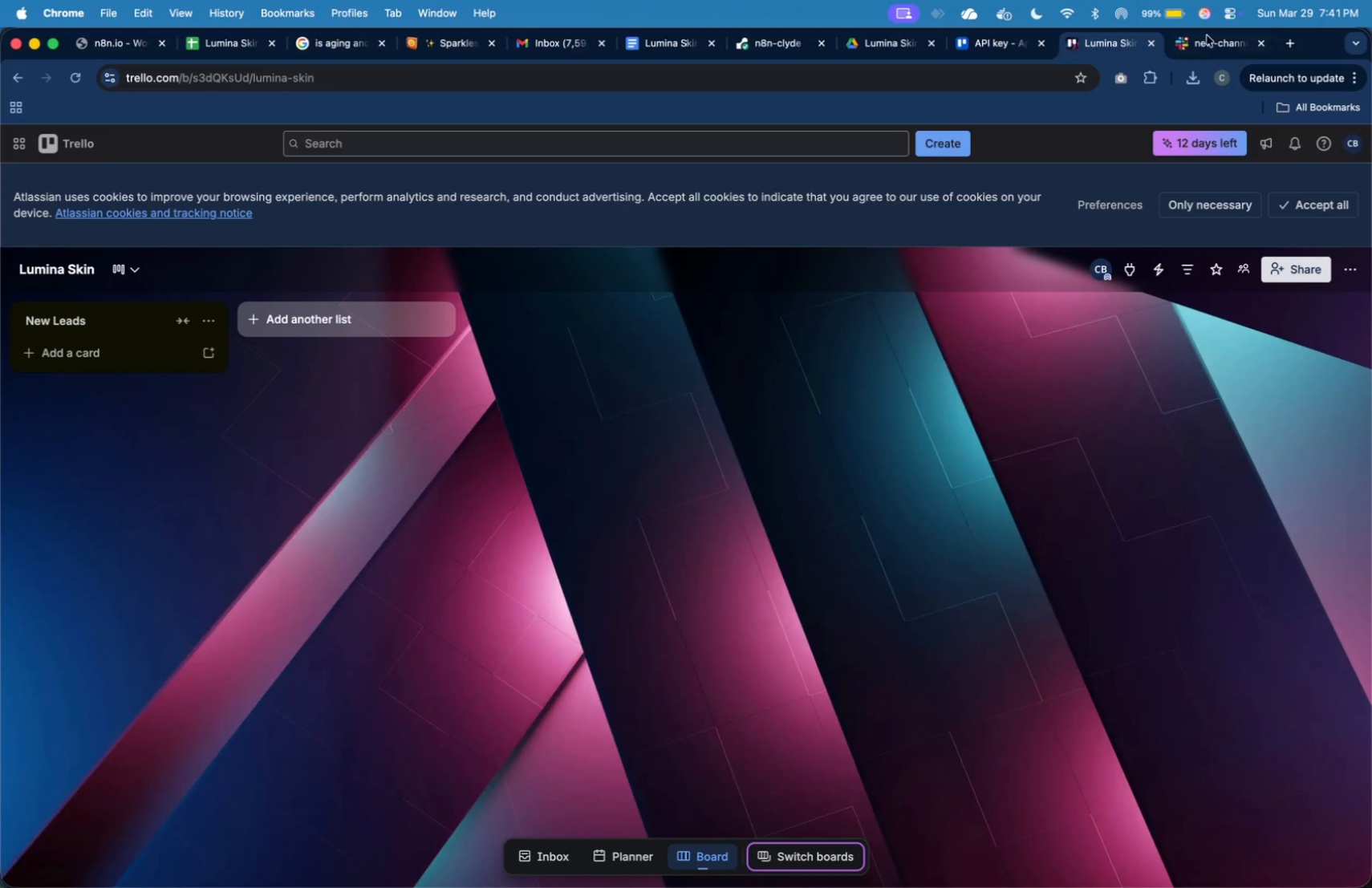 
left_click([1211, 34])
 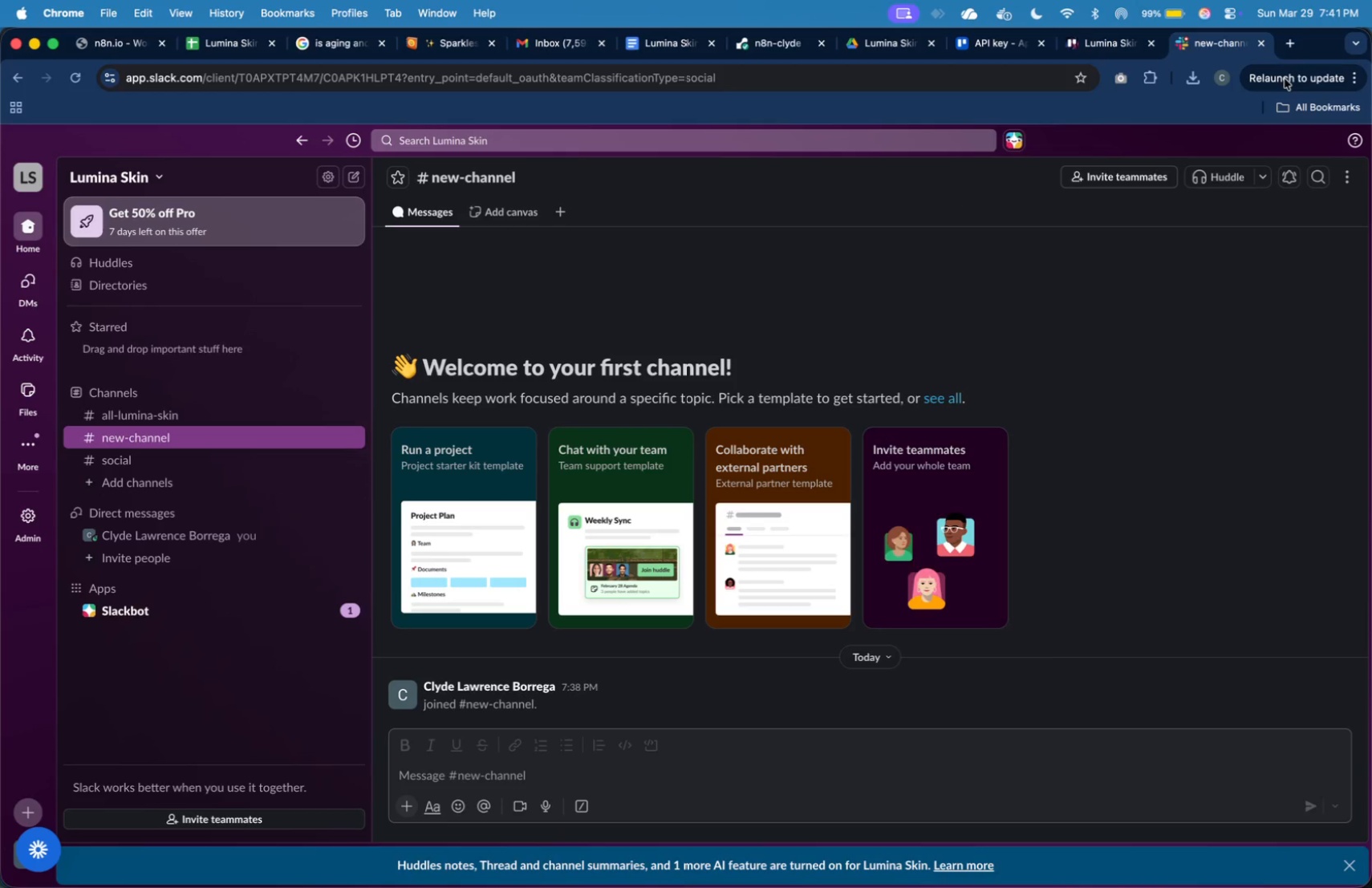 
left_click([1295, 39])
 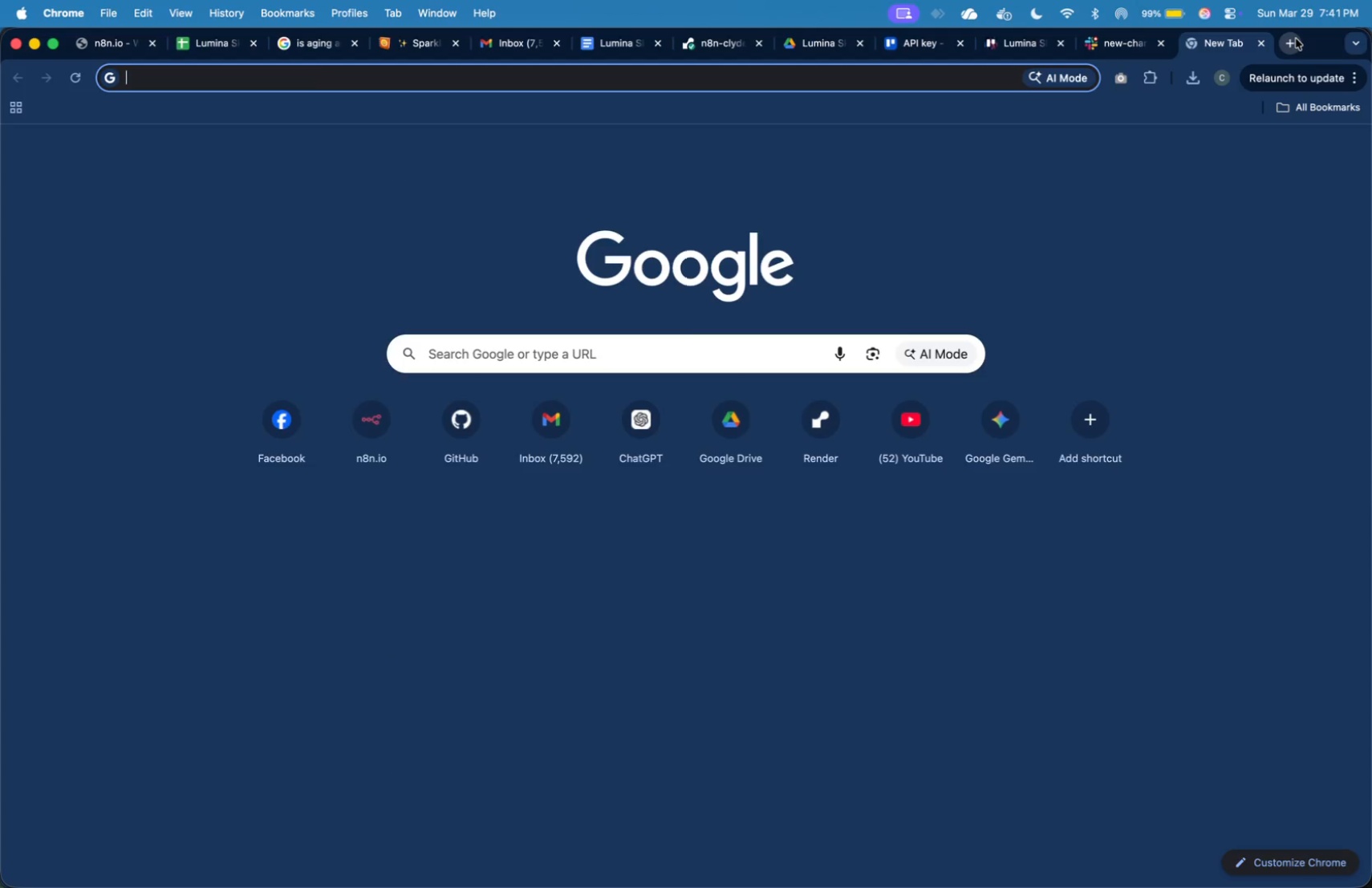 
type(sla)
 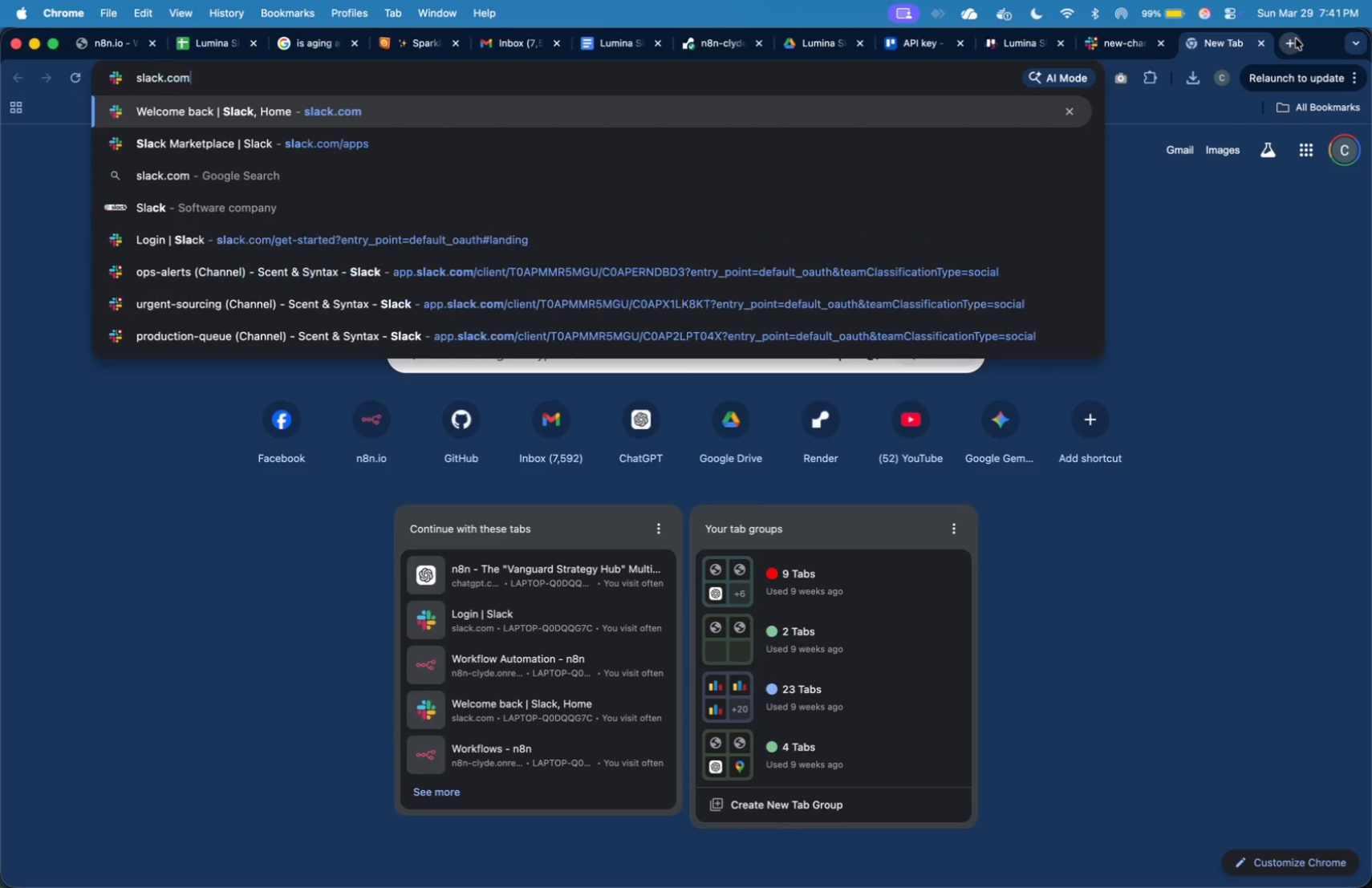 
key(ArrowRight)
 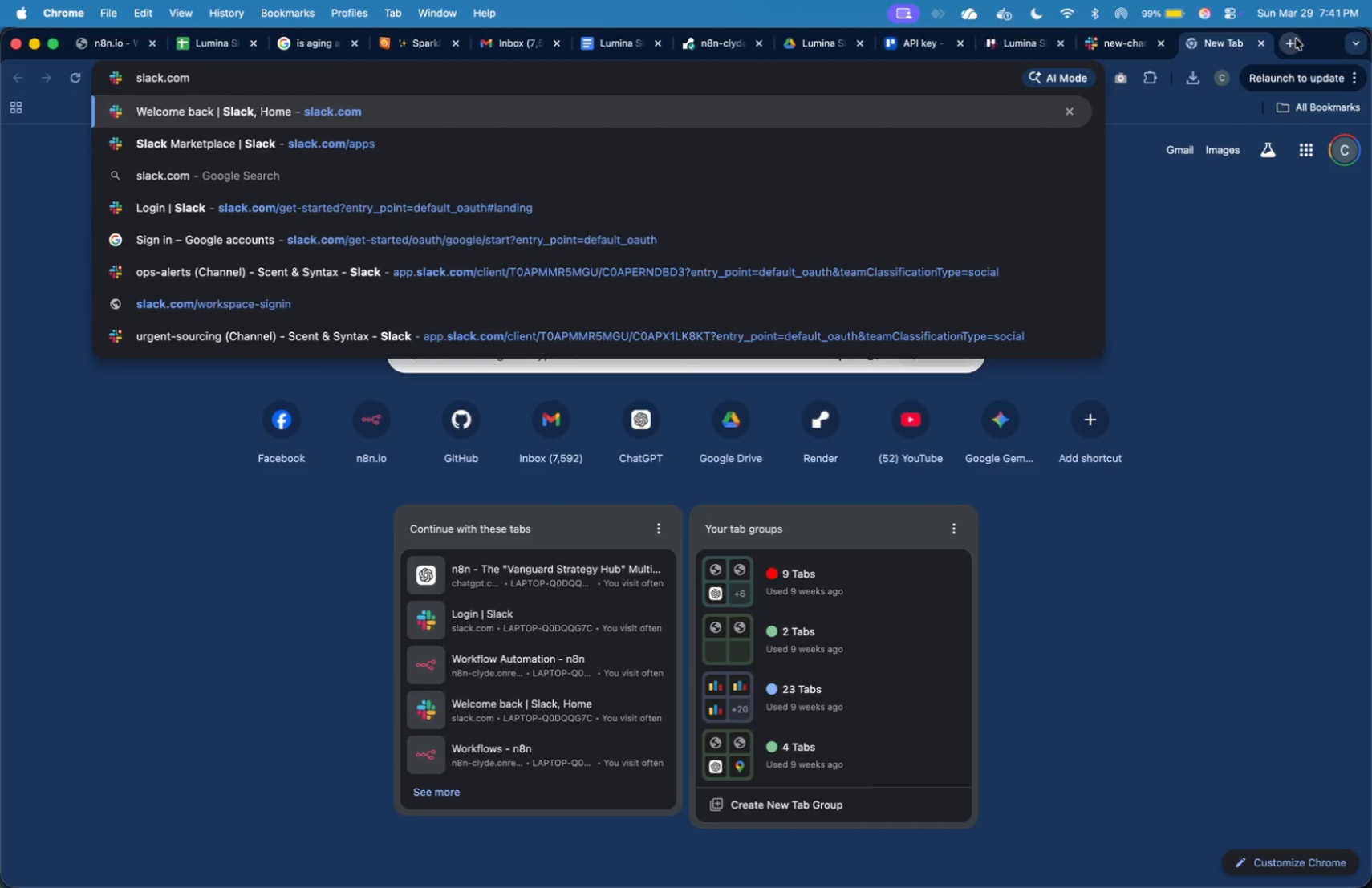 
key(Slash)
 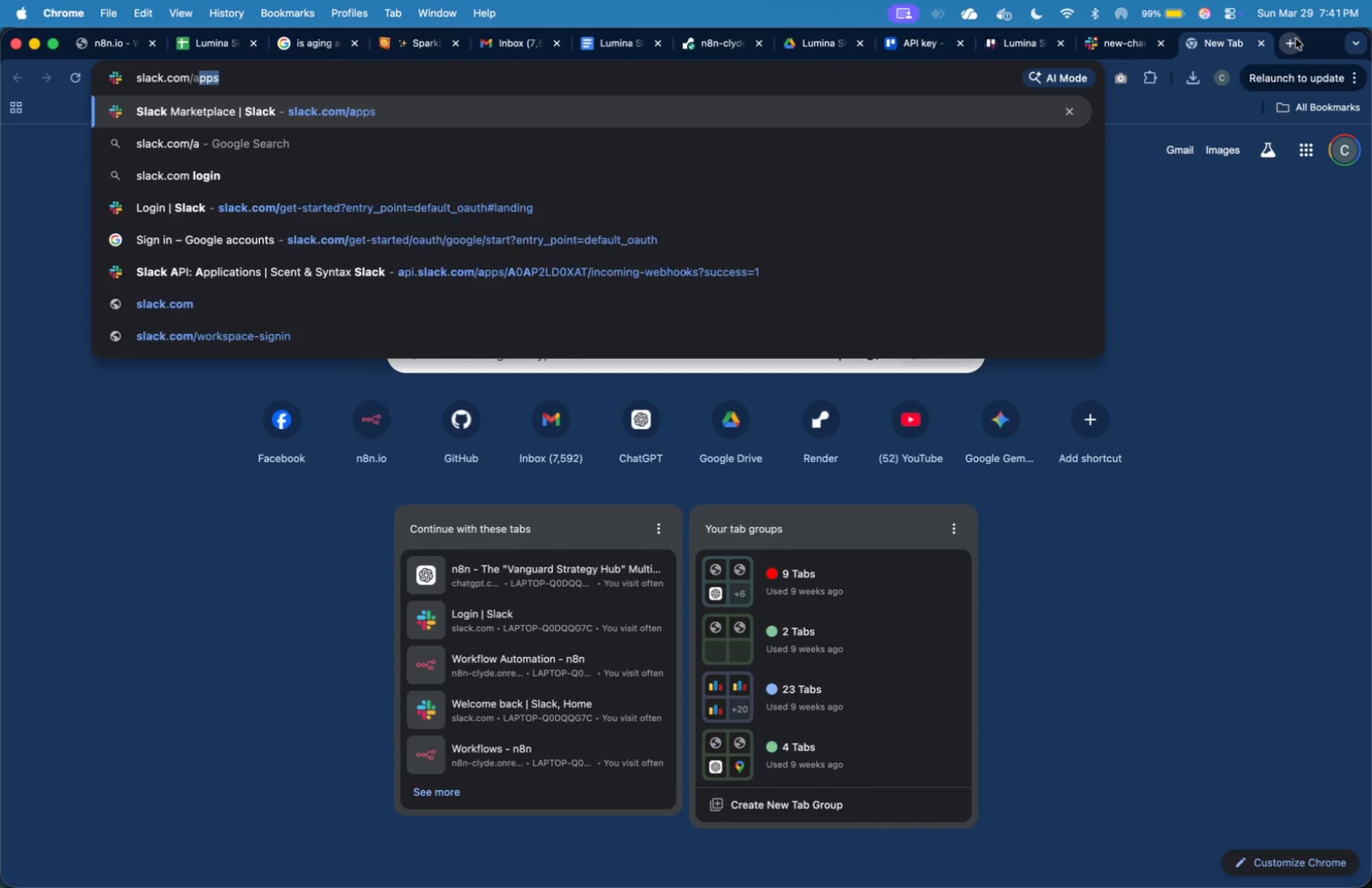 
key(A)
 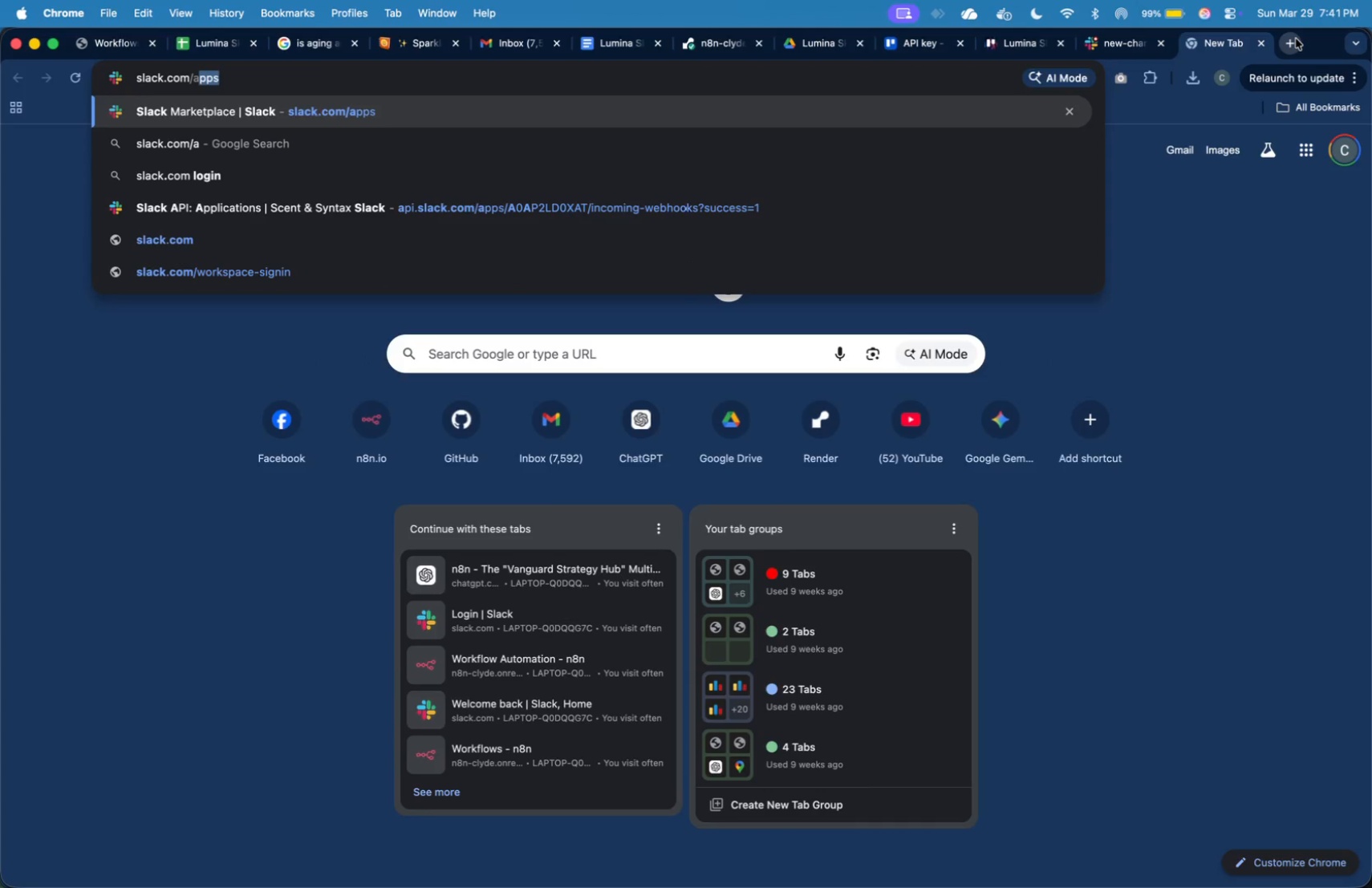 
key(Enter)
 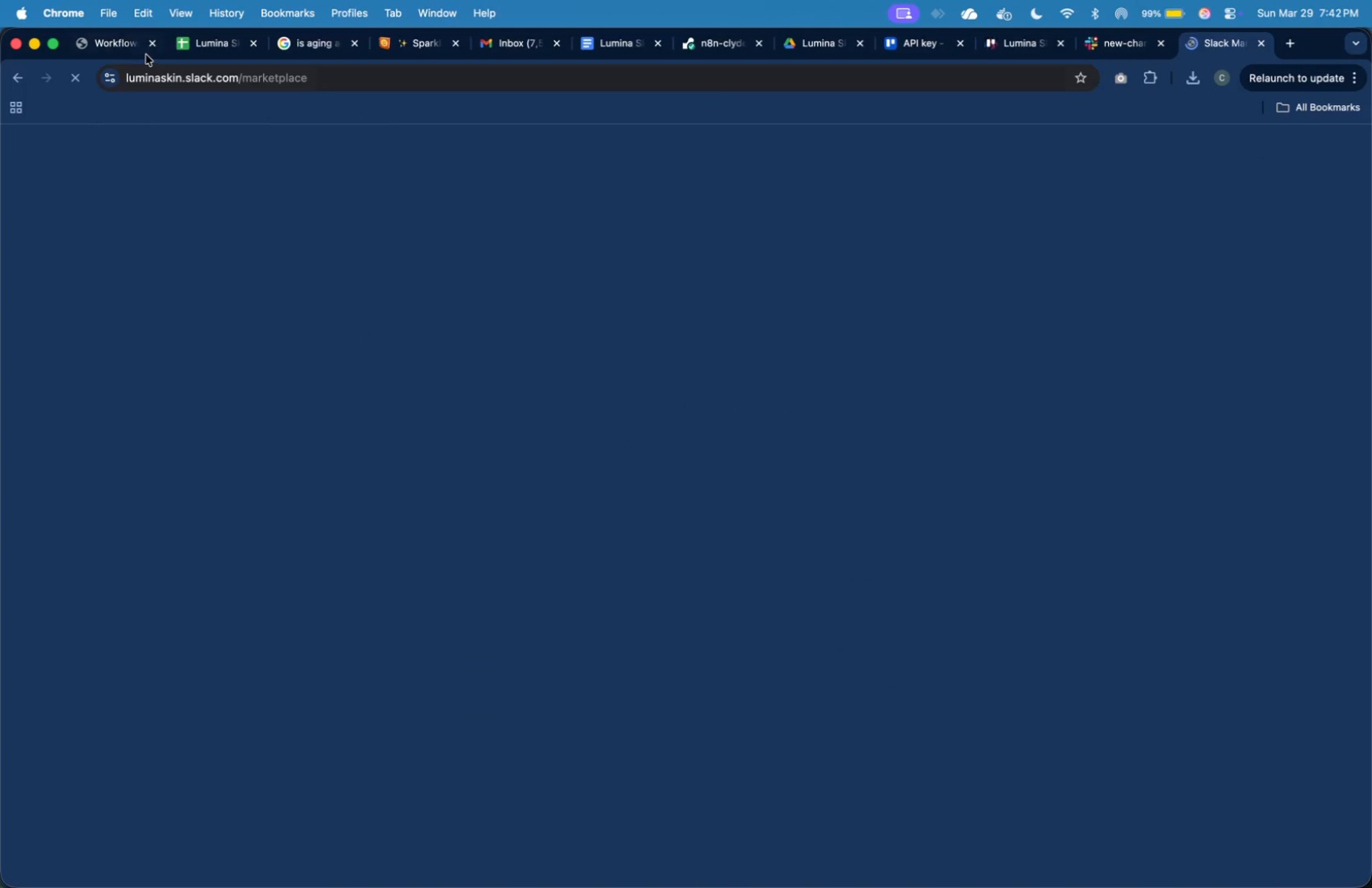 
left_click([136, 50])
 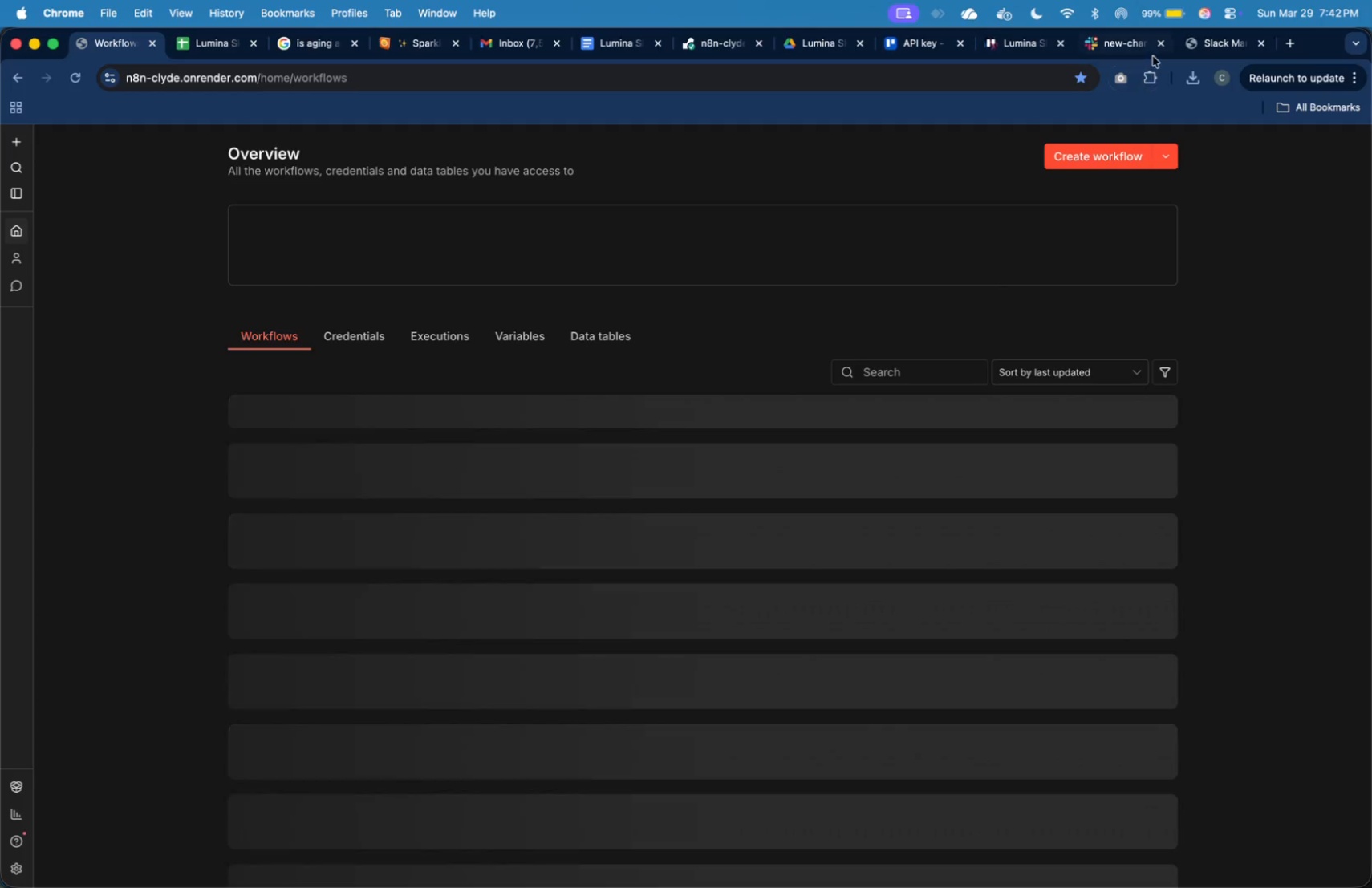 
left_click([1194, 45])
 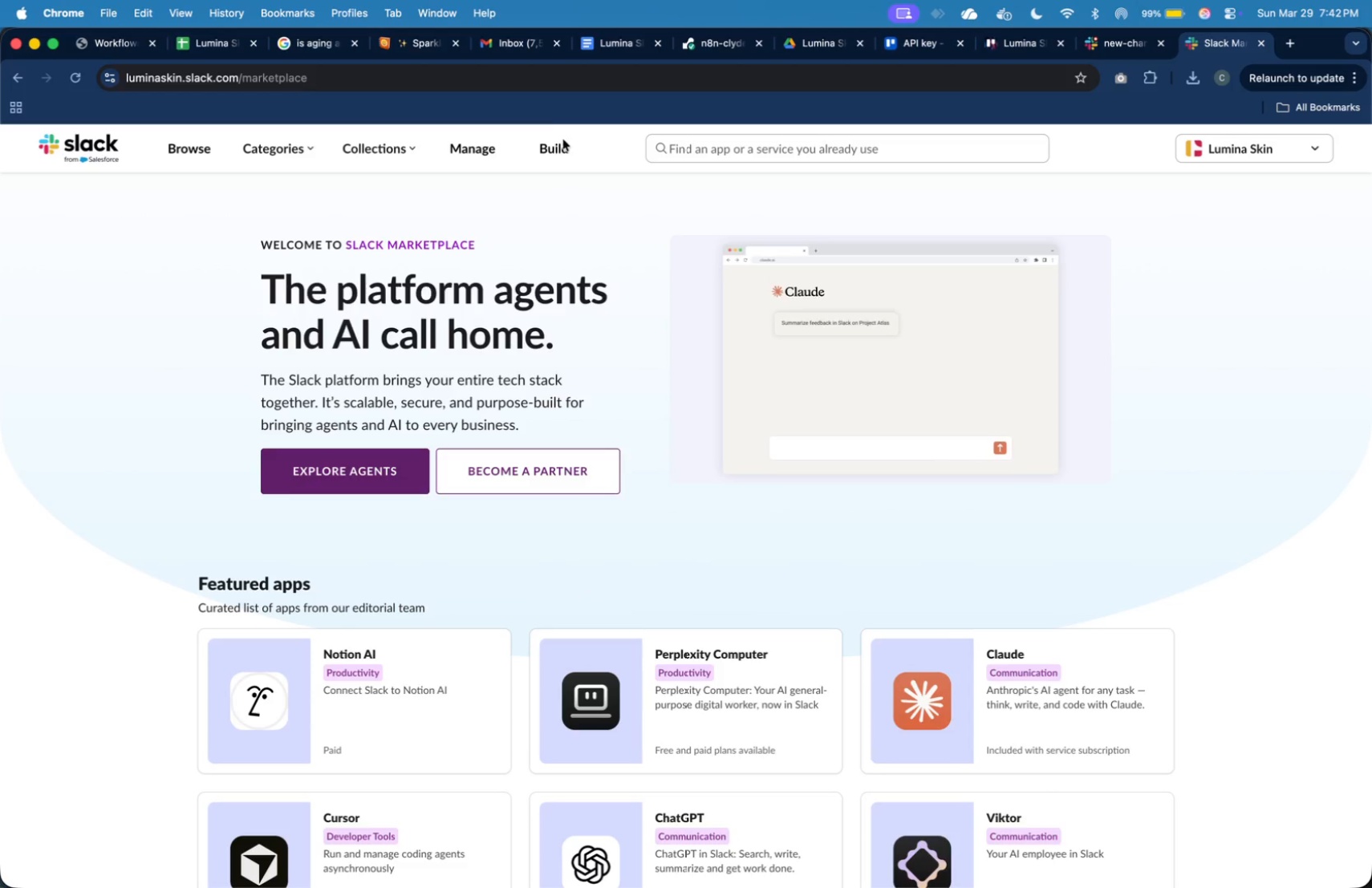 
left_click([558, 142])
 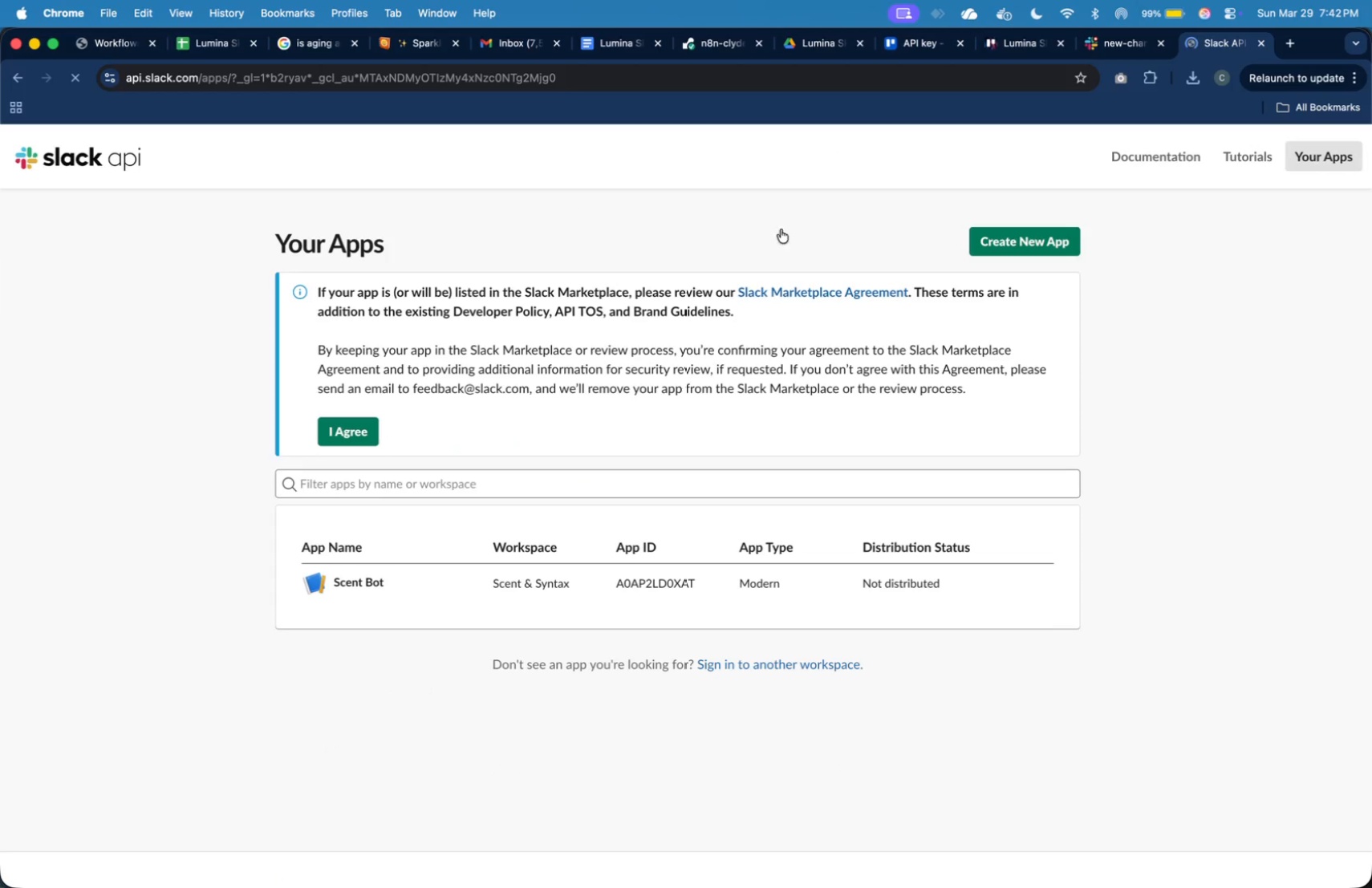 
wait(8.56)
 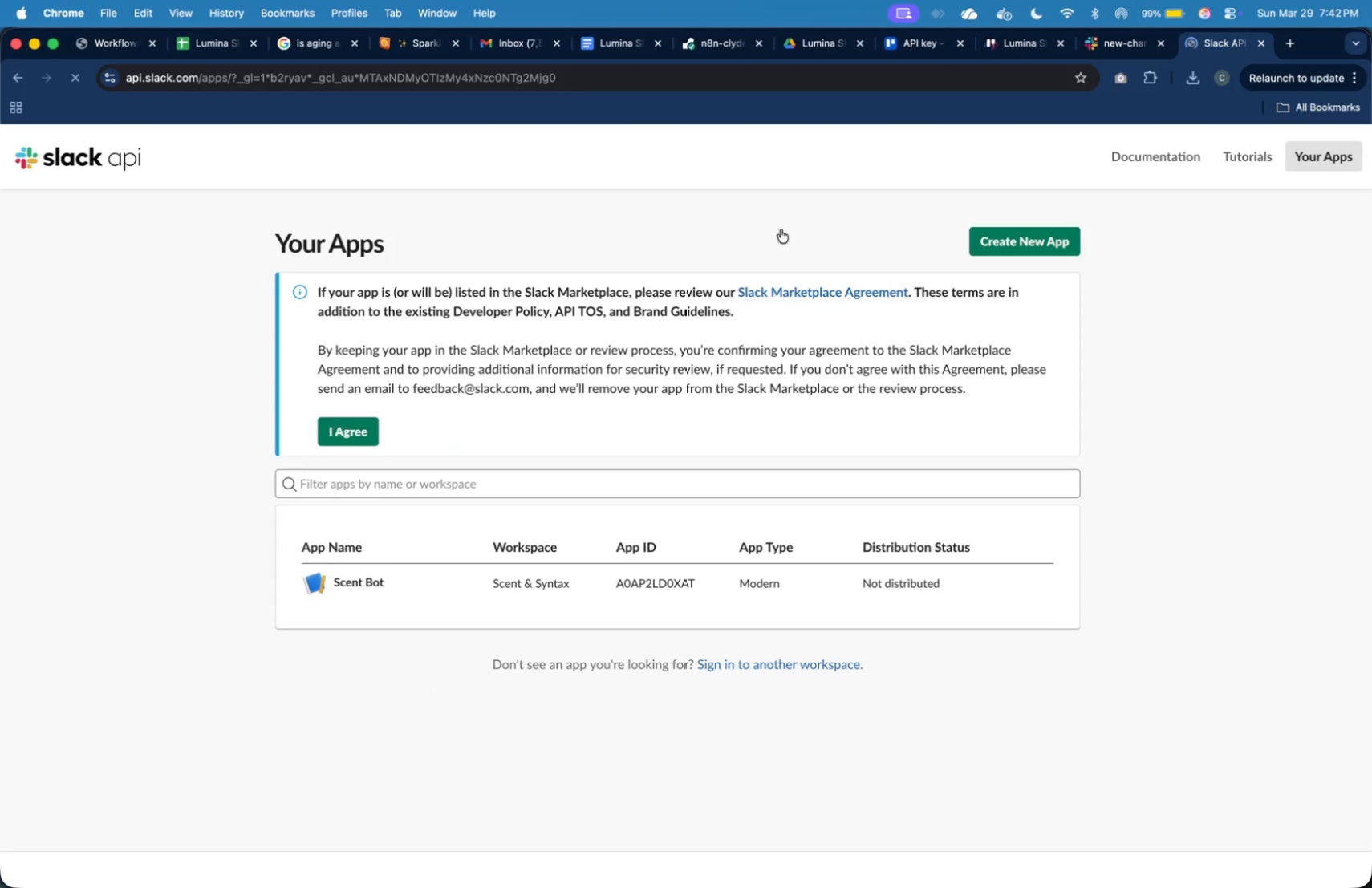 
left_click([1001, 232])
 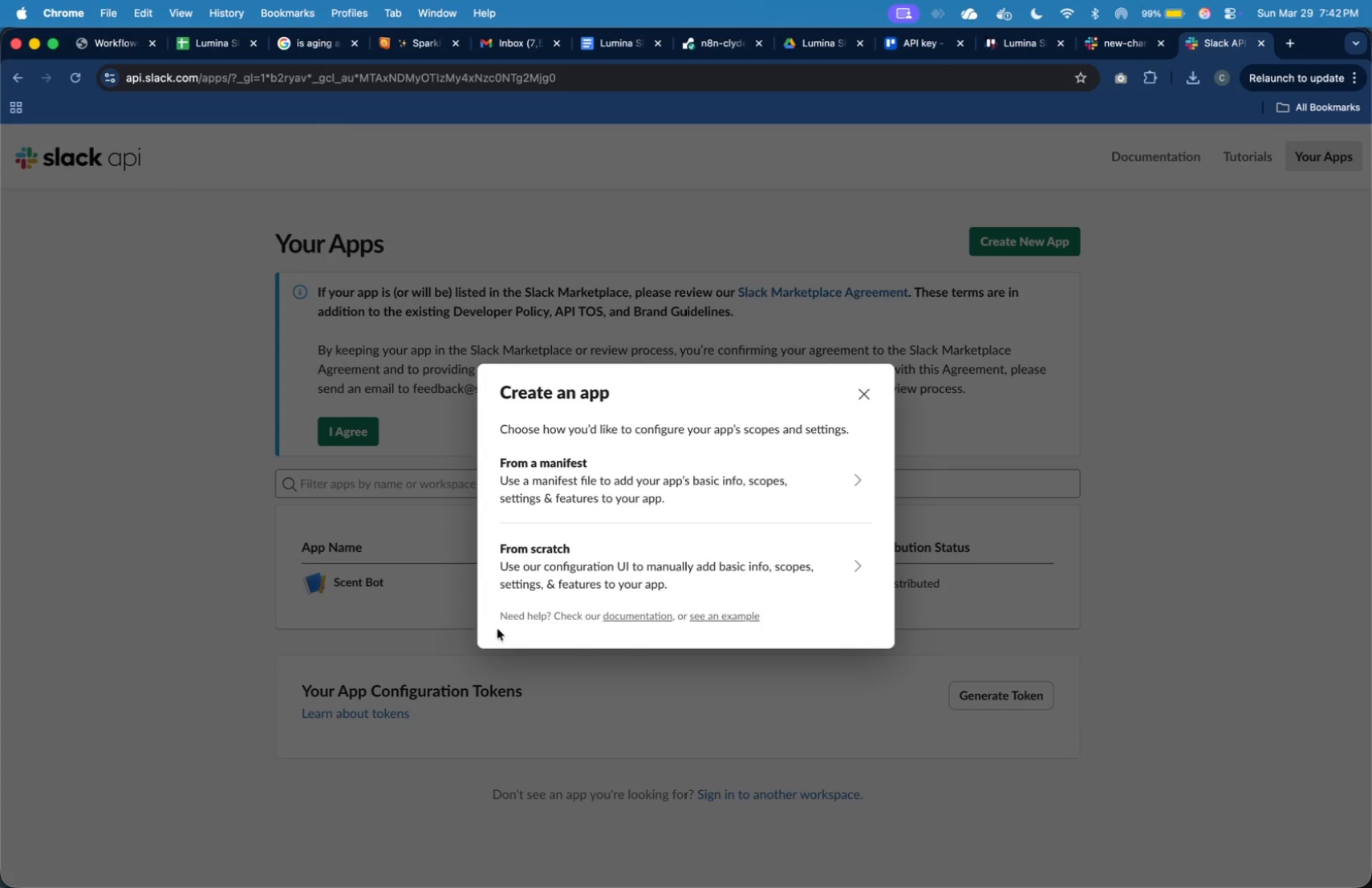 
left_click([549, 585])
 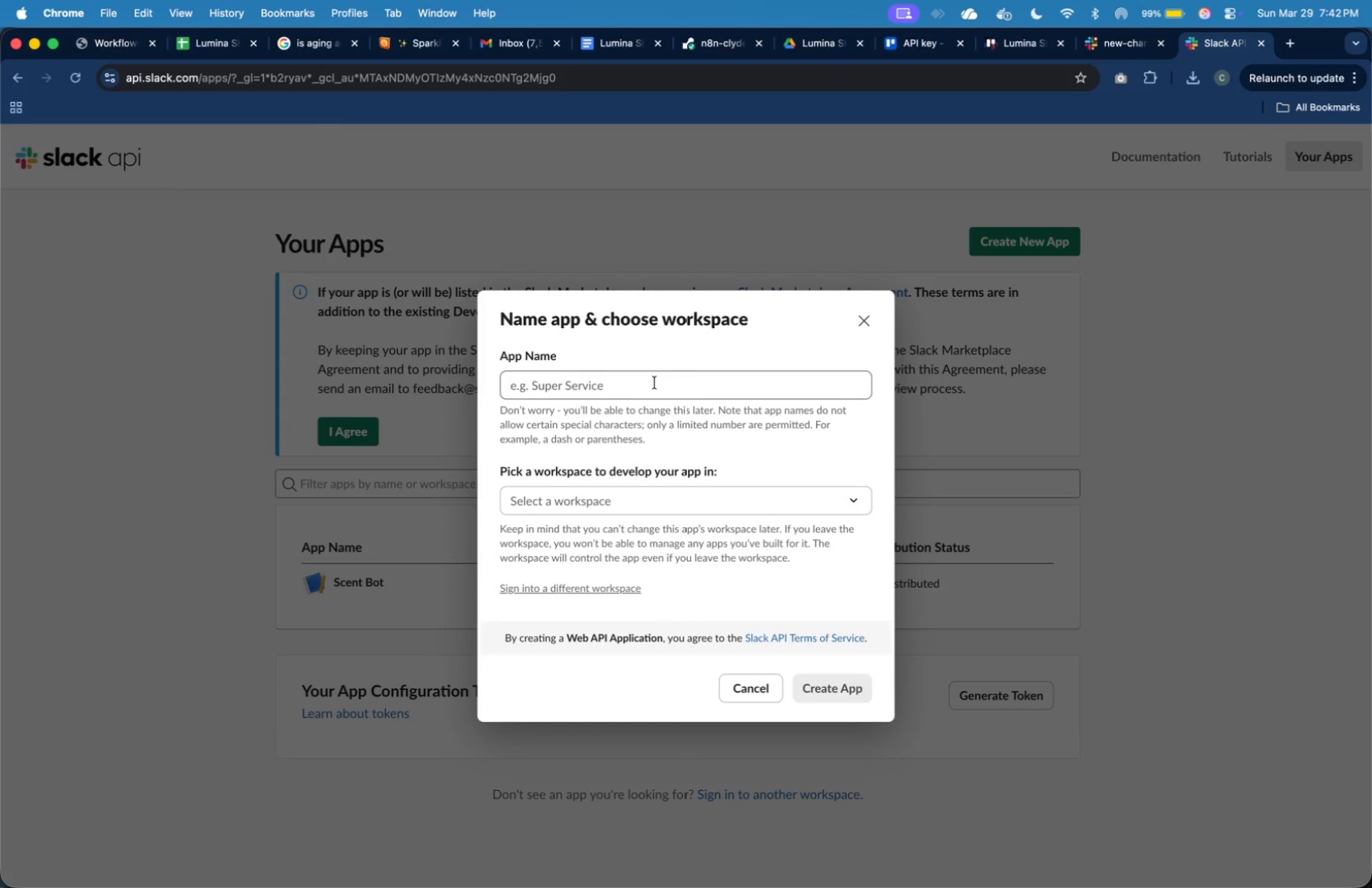 
left_click([655, 383])
 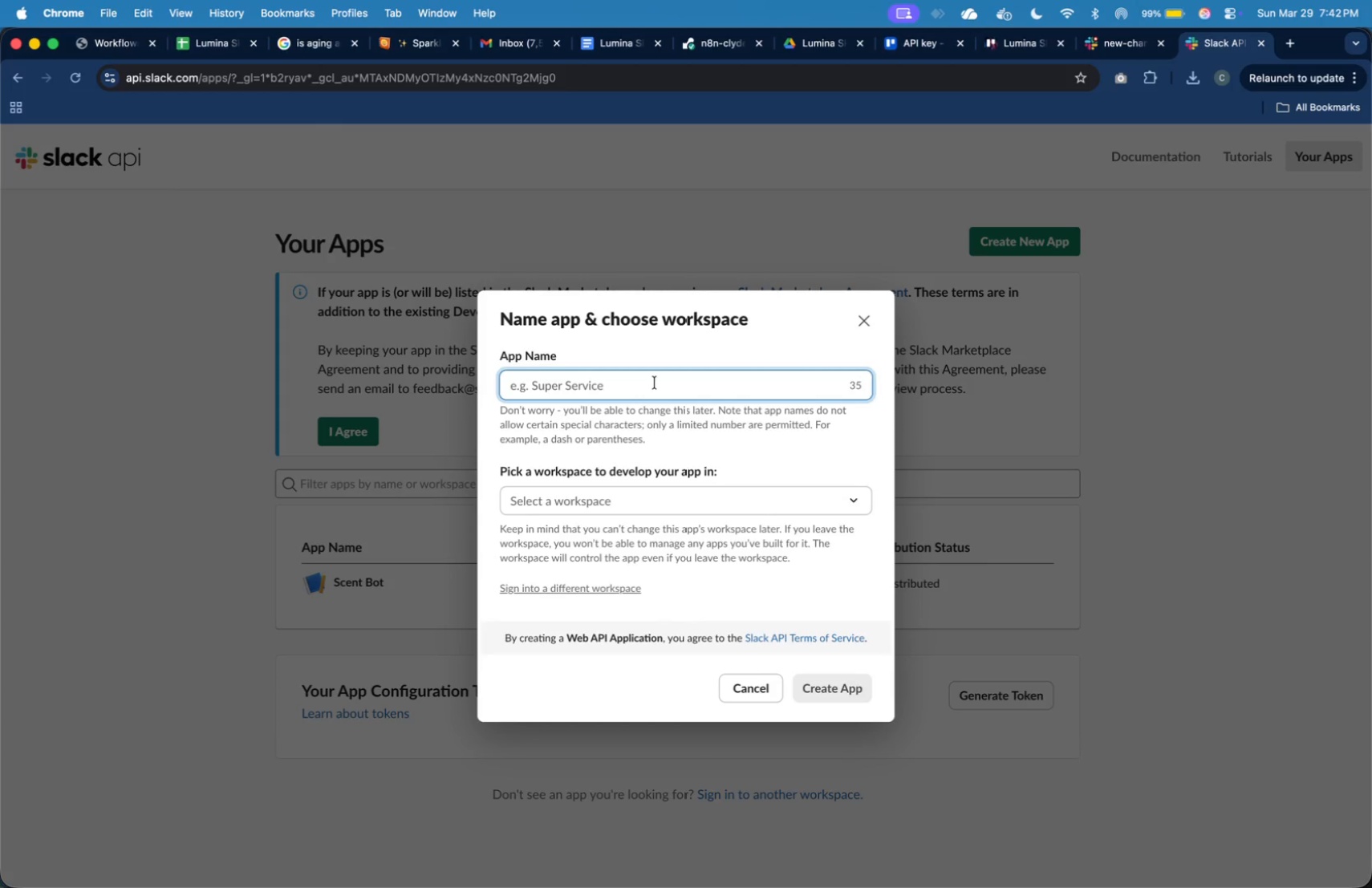 
type(Lumina Skin Bot)